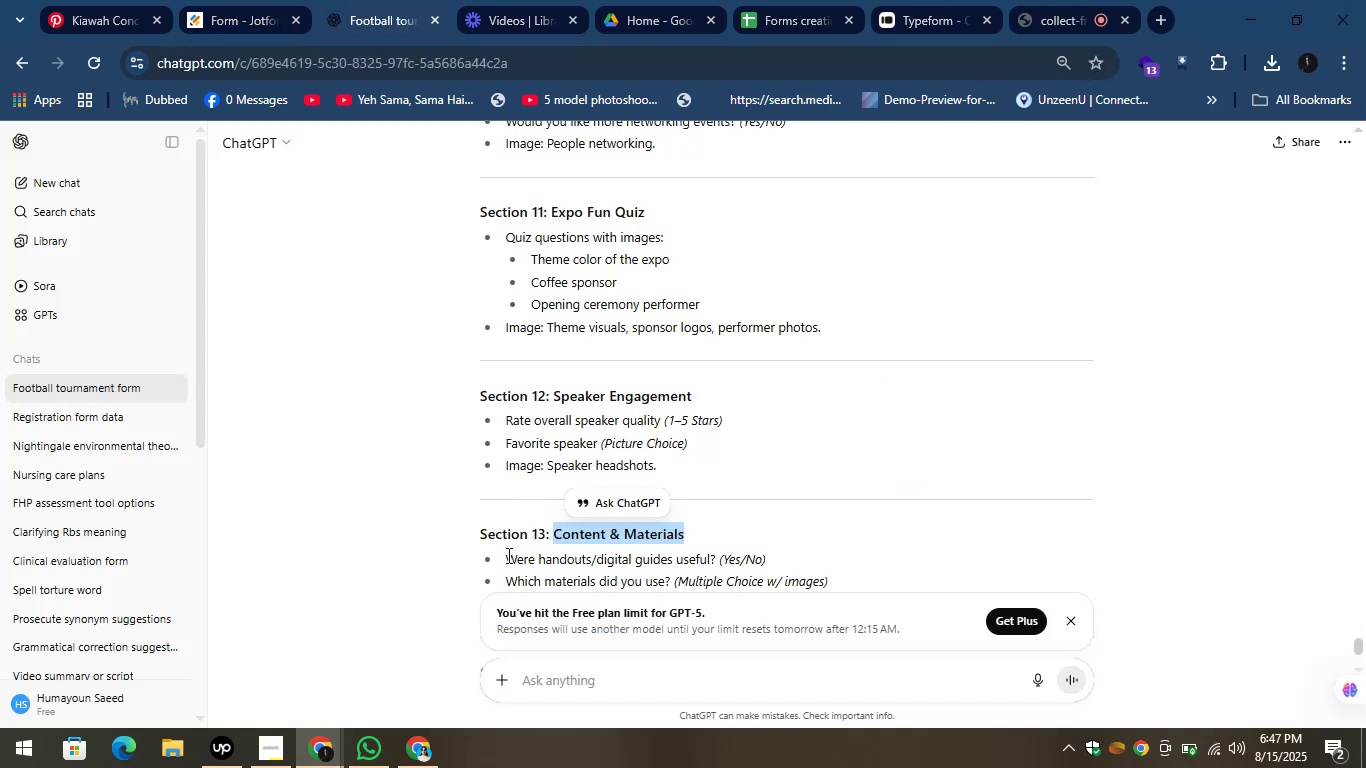 
left_click_drag(start_coordinate=[501, 558], to_coordinate=[715, 555])
 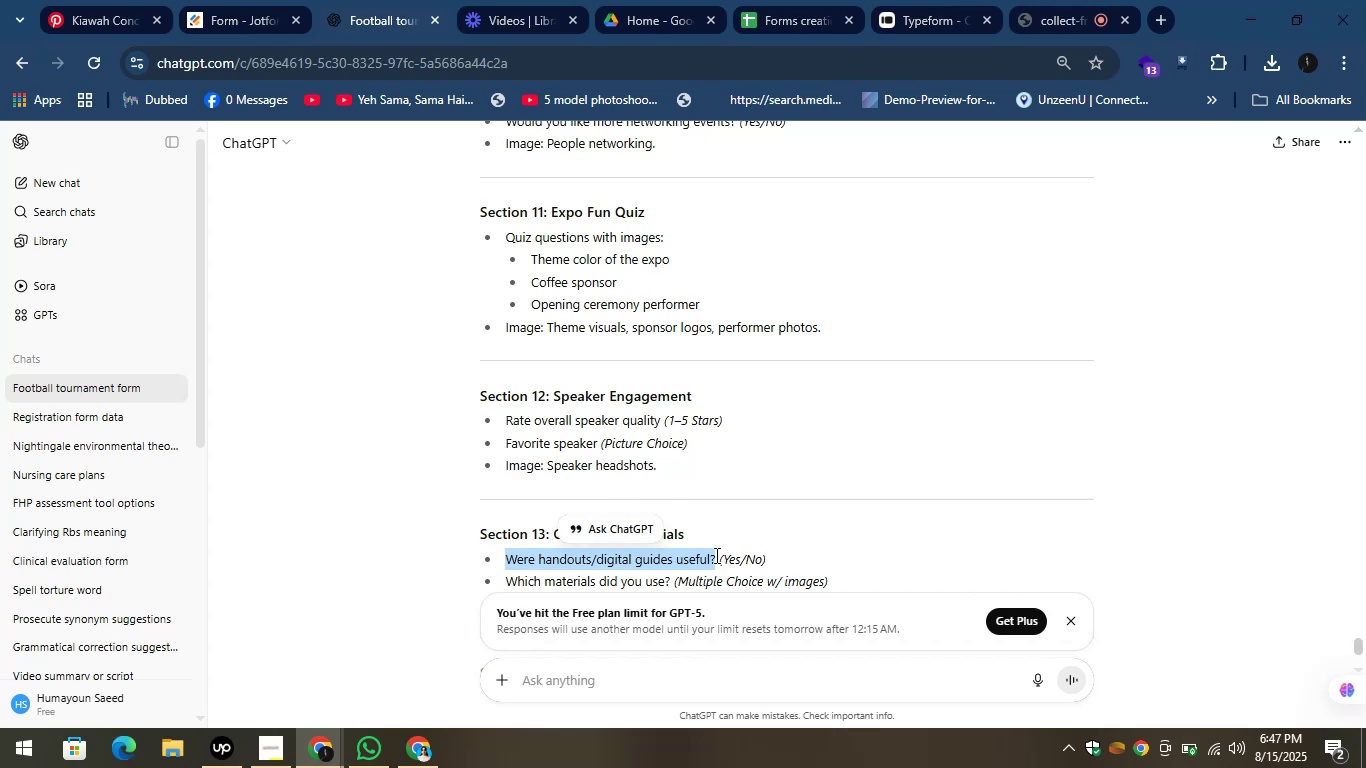 
hold_key(key=ControlLeft, duration=1.52)
 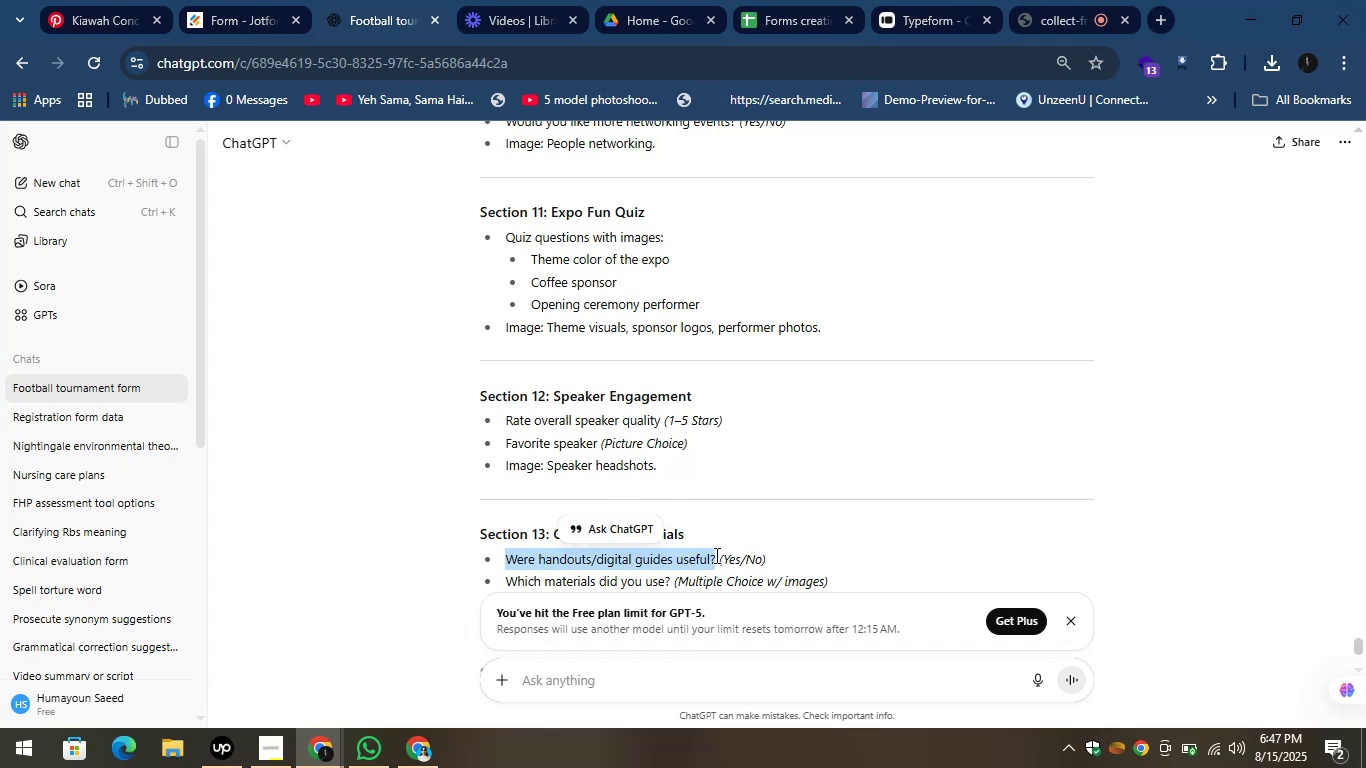 
hold_key(key=ControlLeft, duration=0.71)
 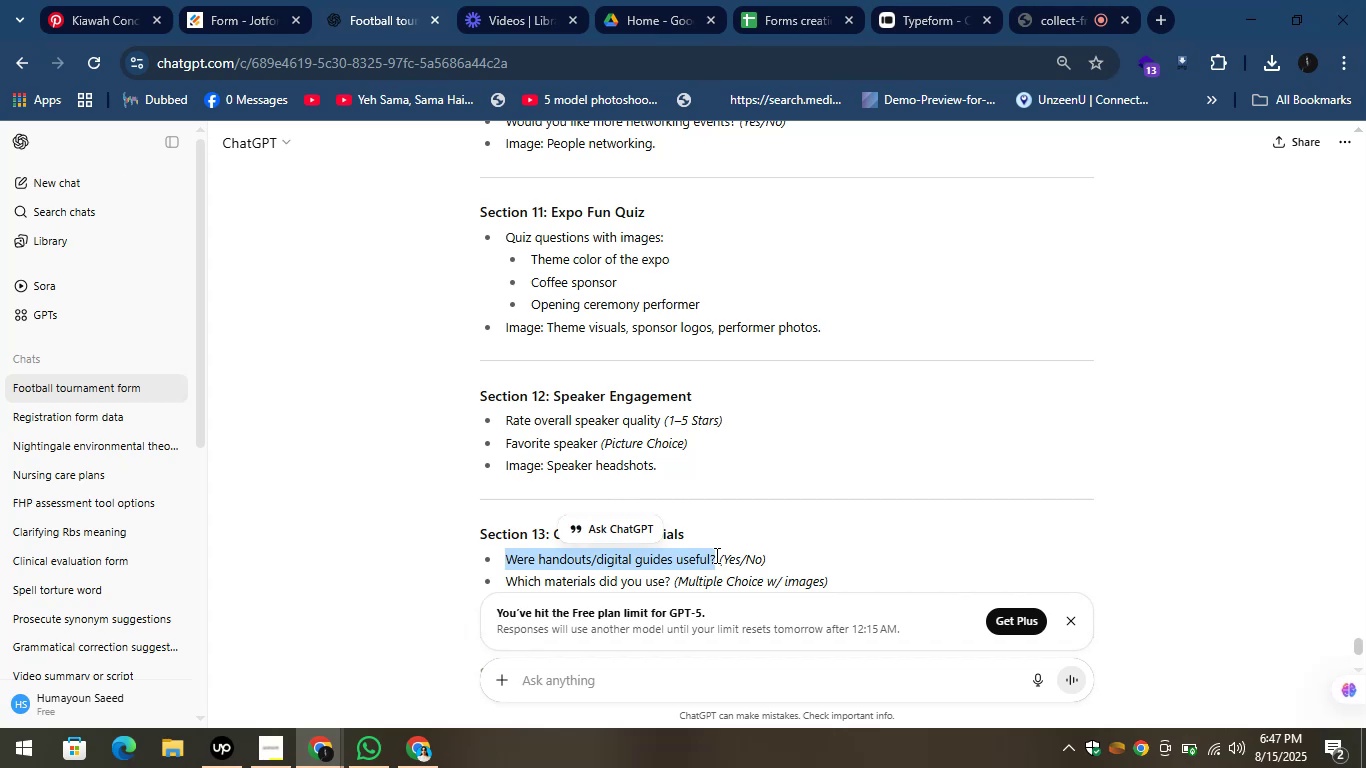 
hold_key(key=C, duration=0.43)
 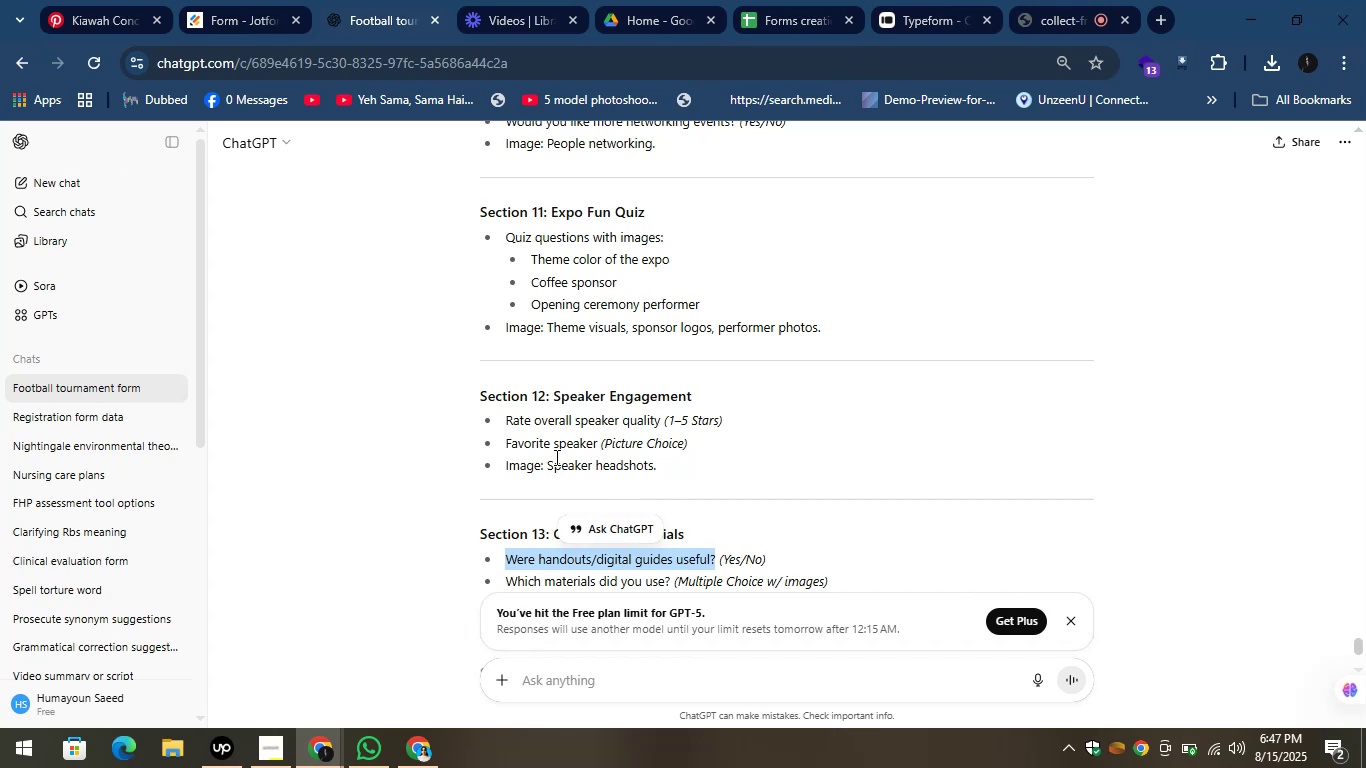 
wait(10.24)
 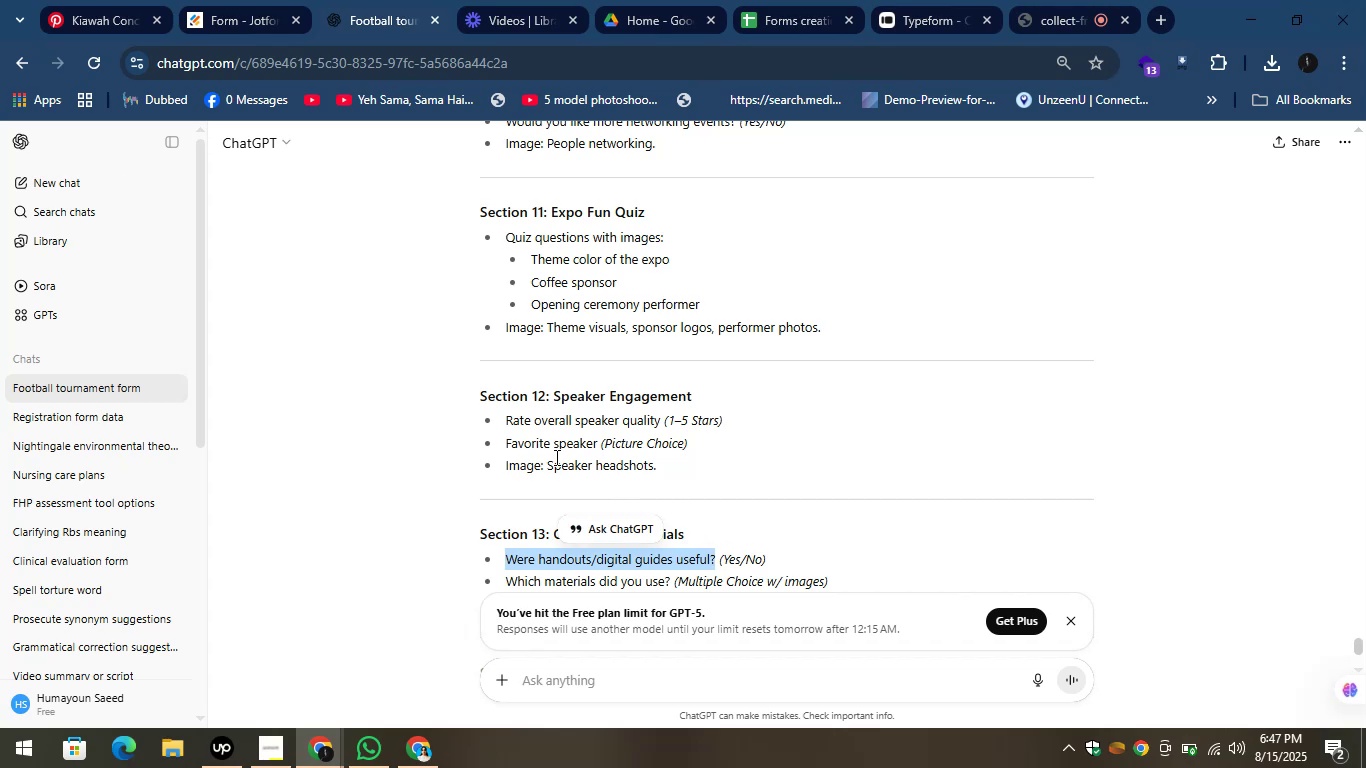 
left_click_drag(start_coordinate=[232, 341], to_coordinate=[220, 464])
 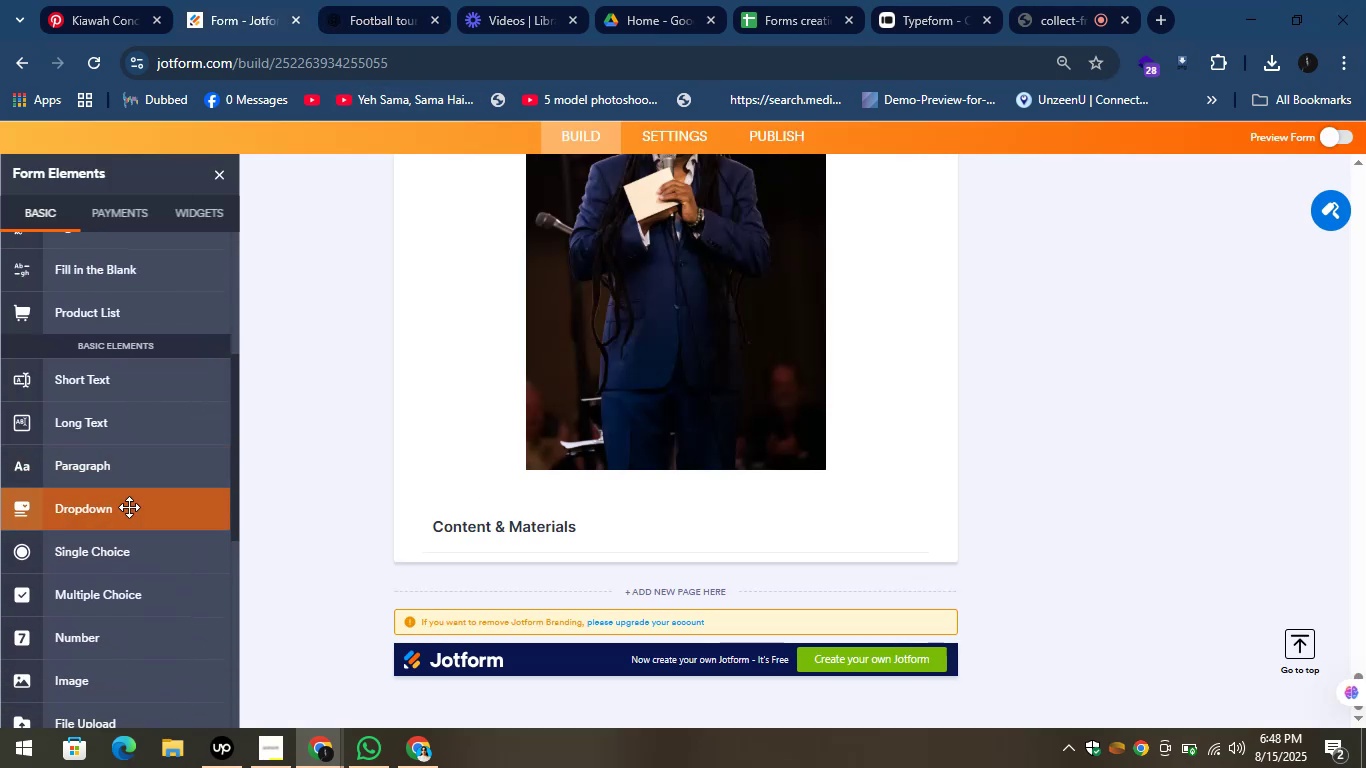 
left_click_drag(start_coordinate=[120, 513], to_coordinate=[520, 557])
 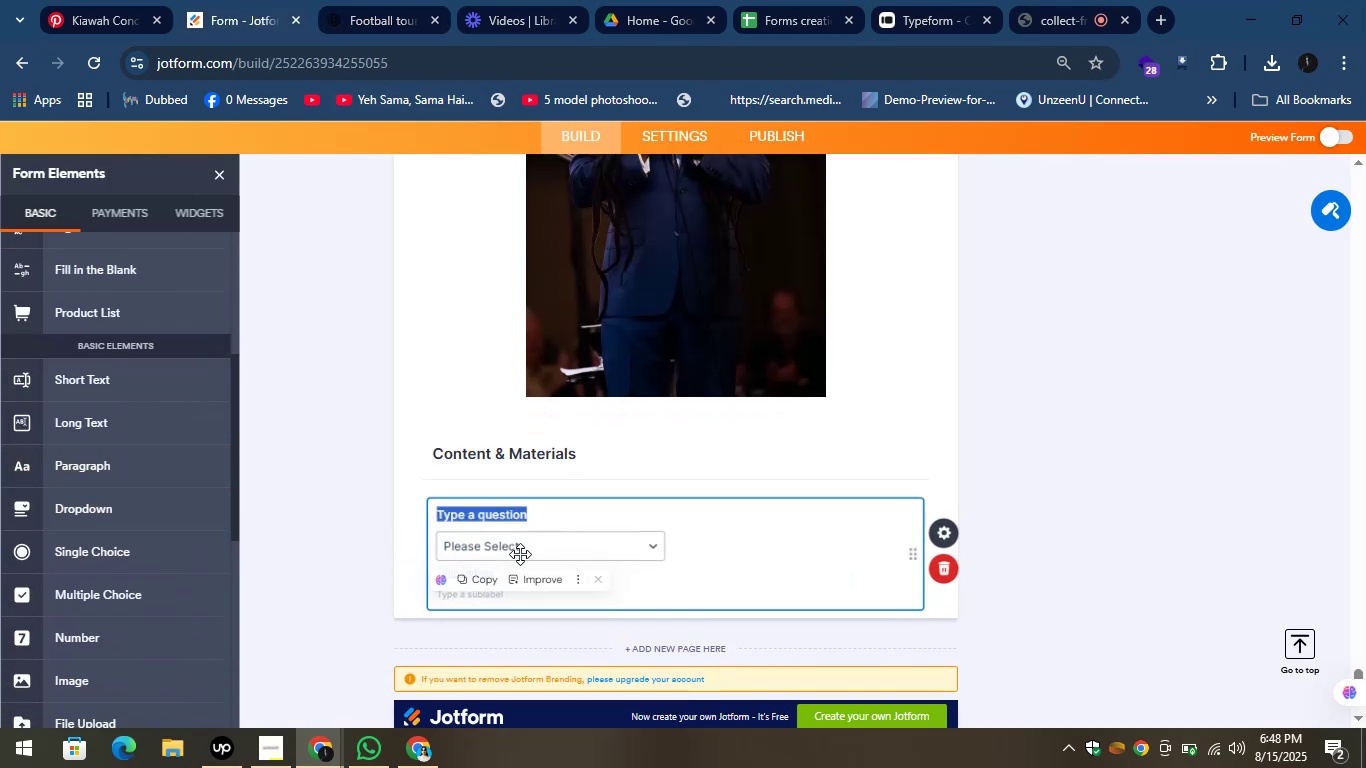 
key(Control+V)
 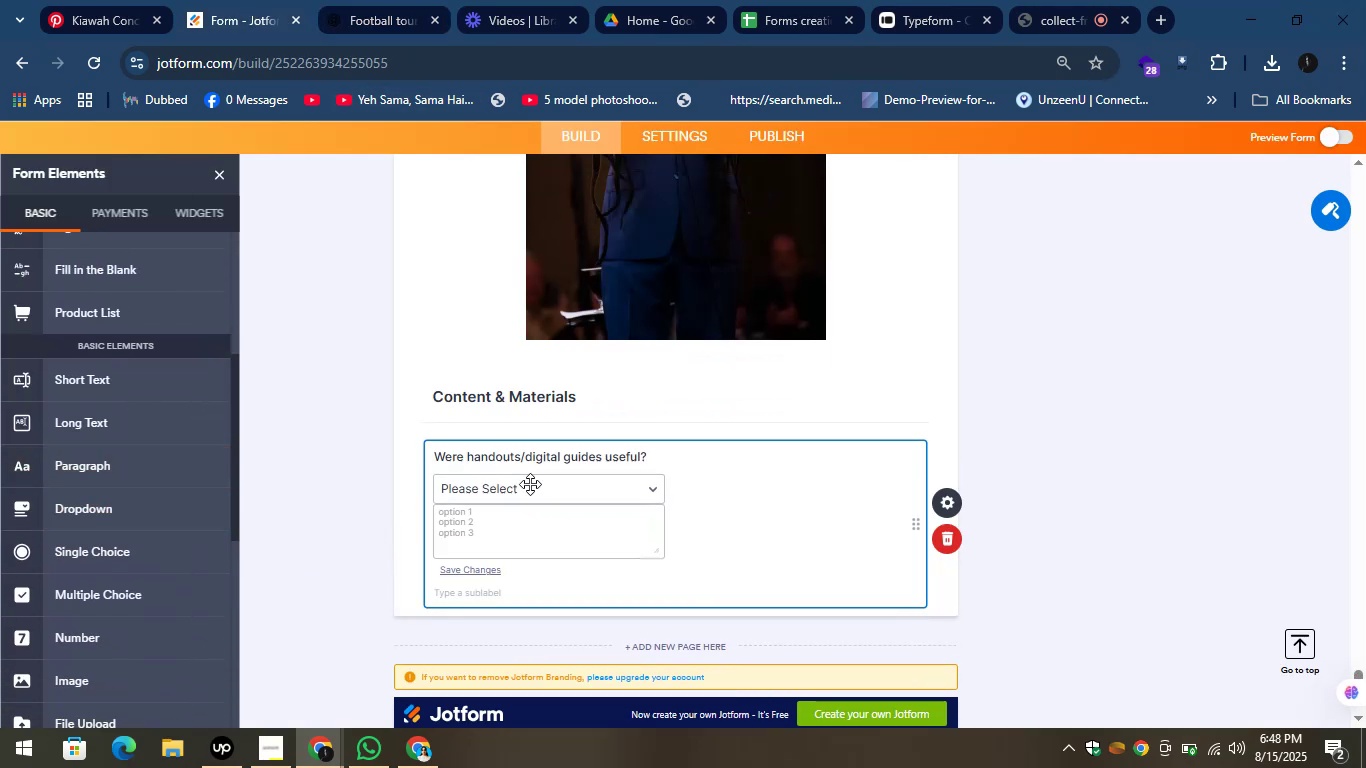 
left_click([513, 505])
 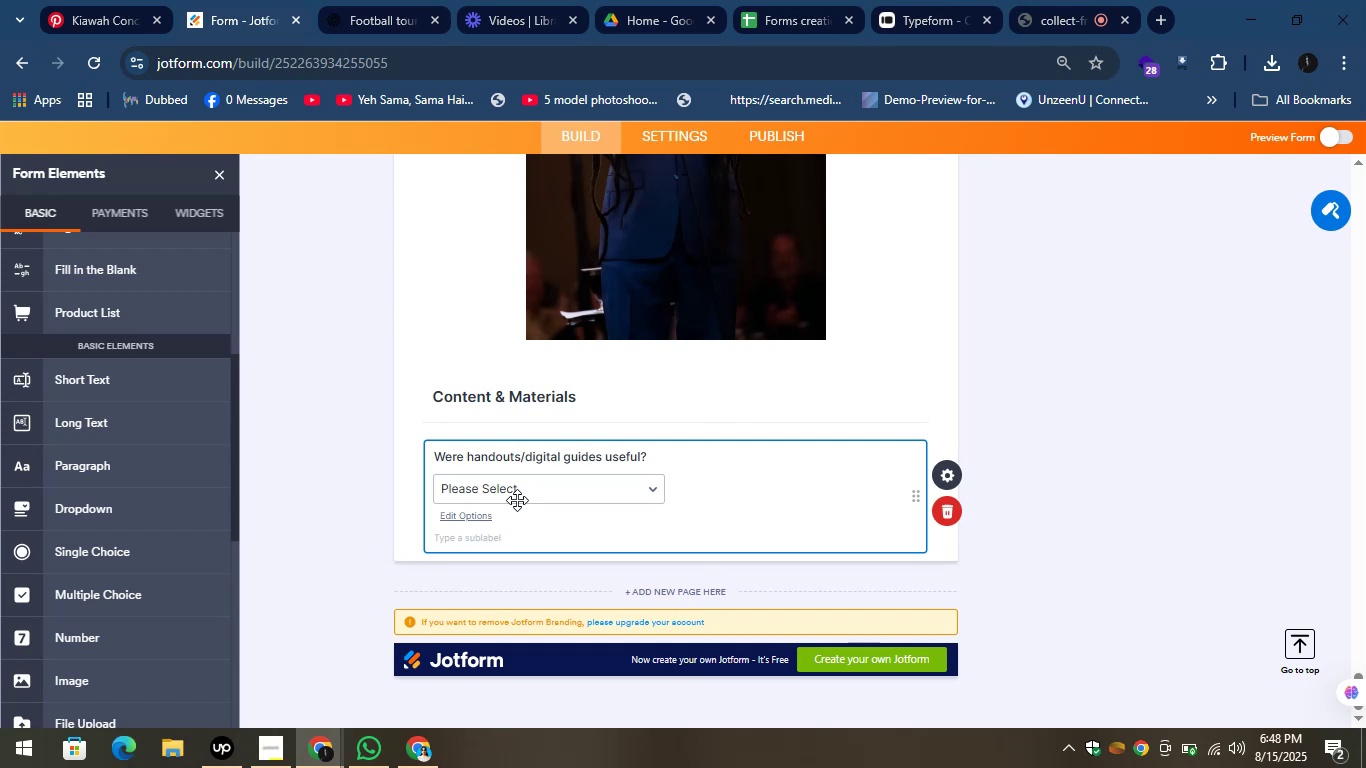 
left_click([517, 500])
 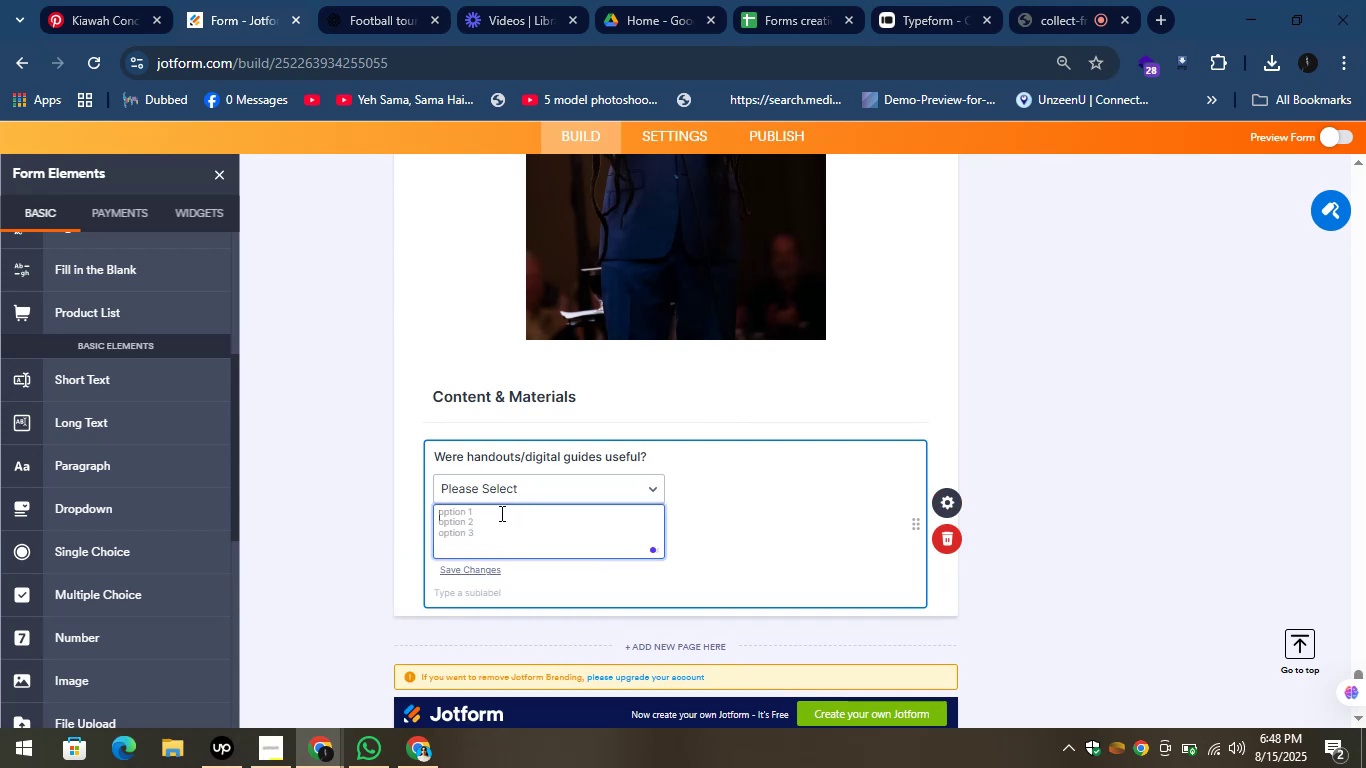 
type(Yes )
 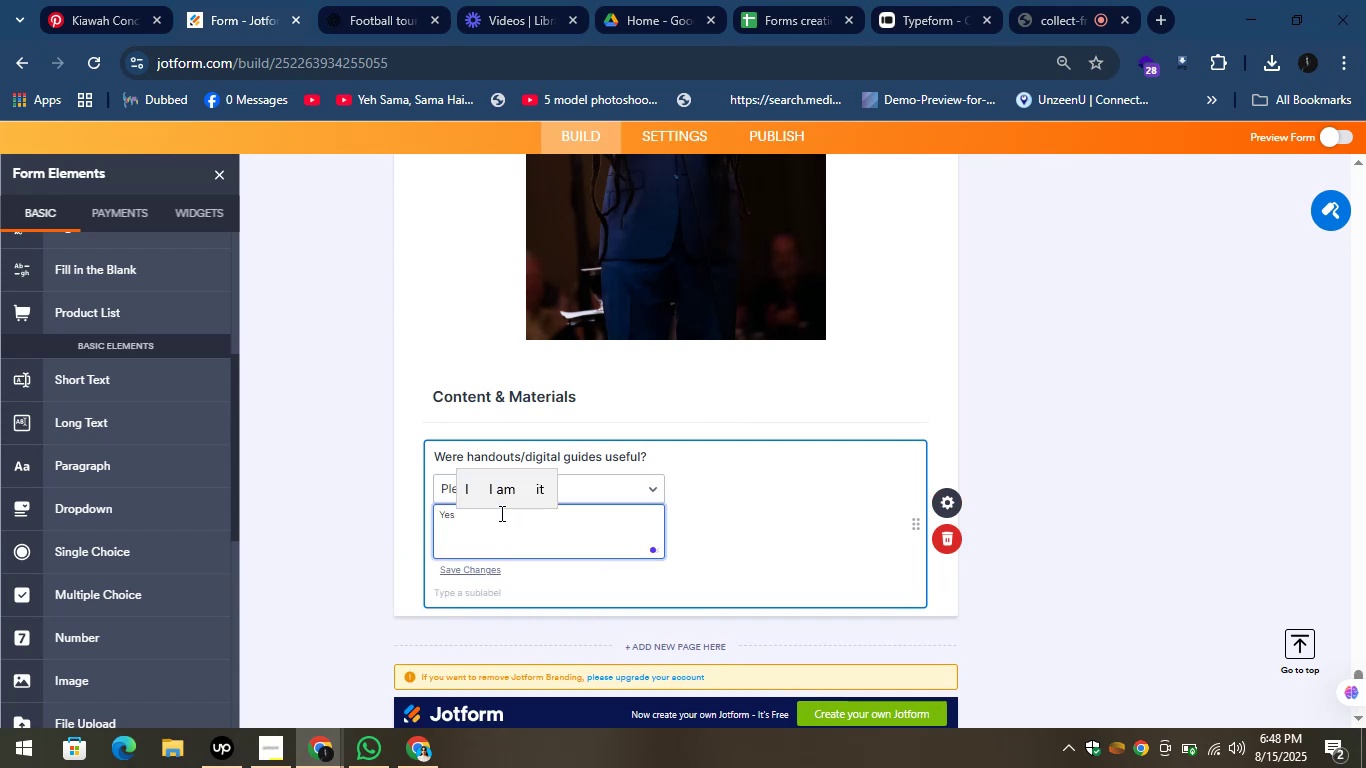 
key(Enter)
 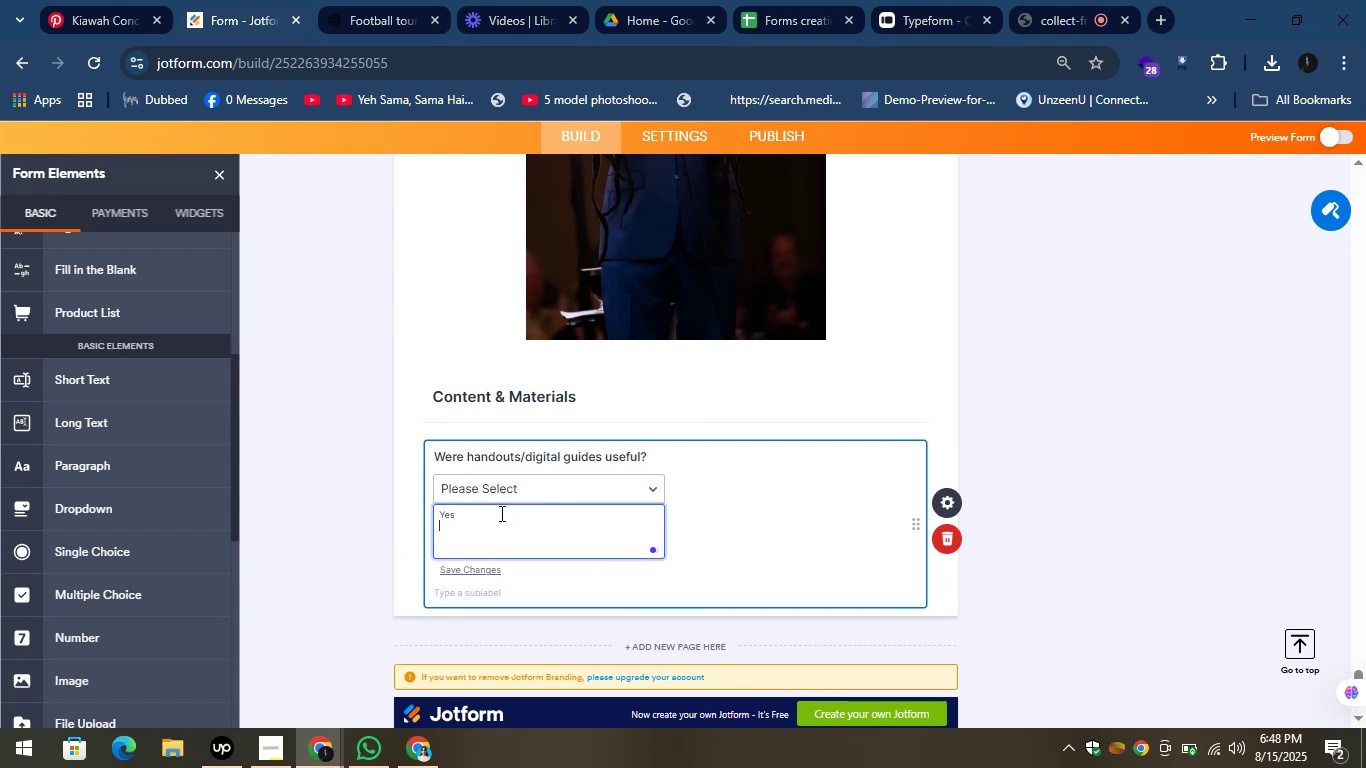 
key(Enter)
 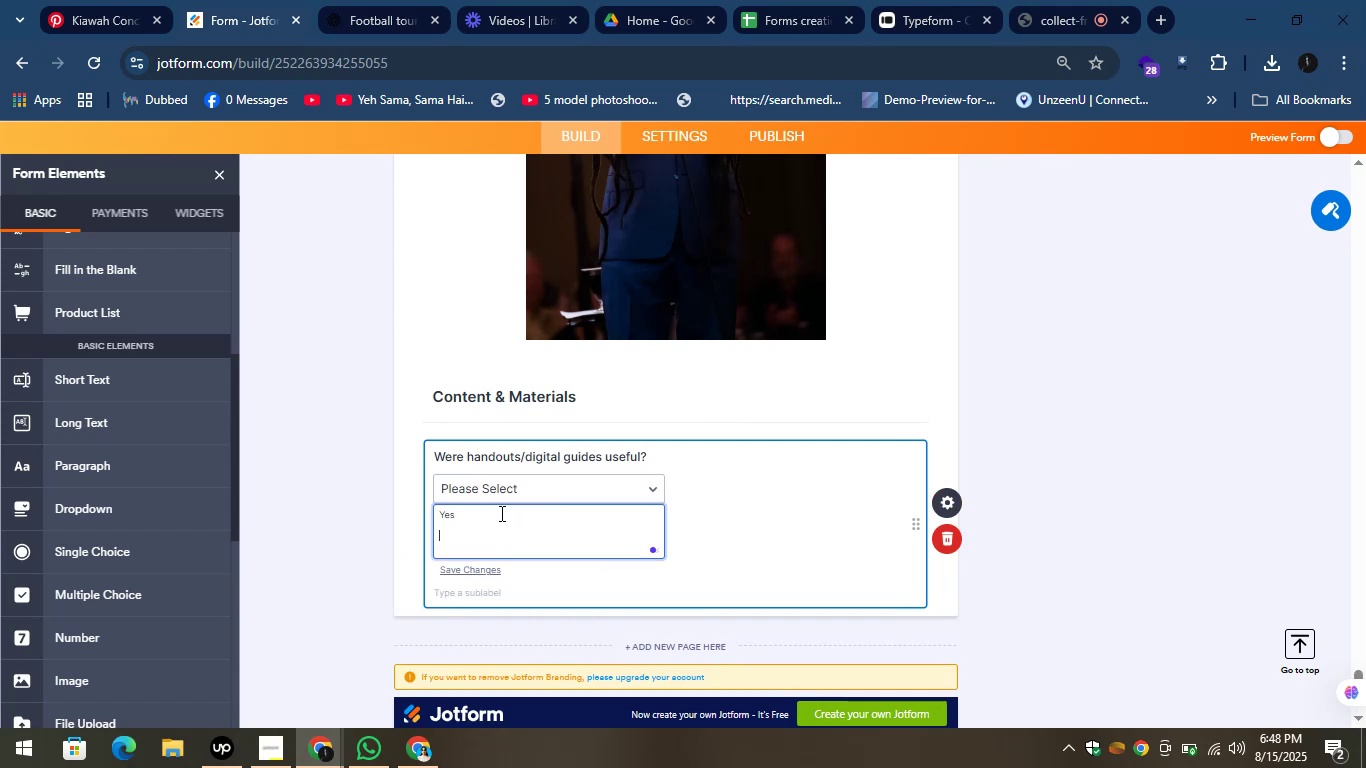 
key(CapsLock)
 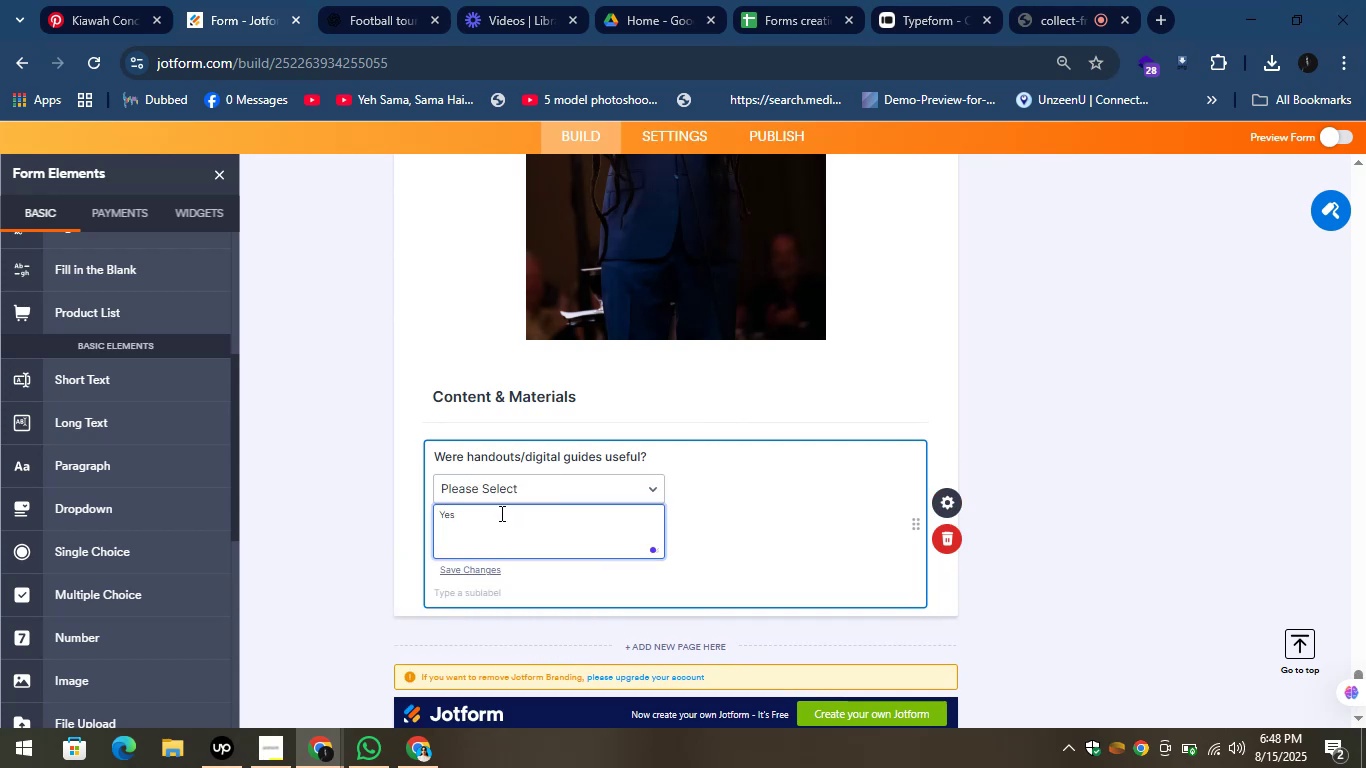 
key(N)
 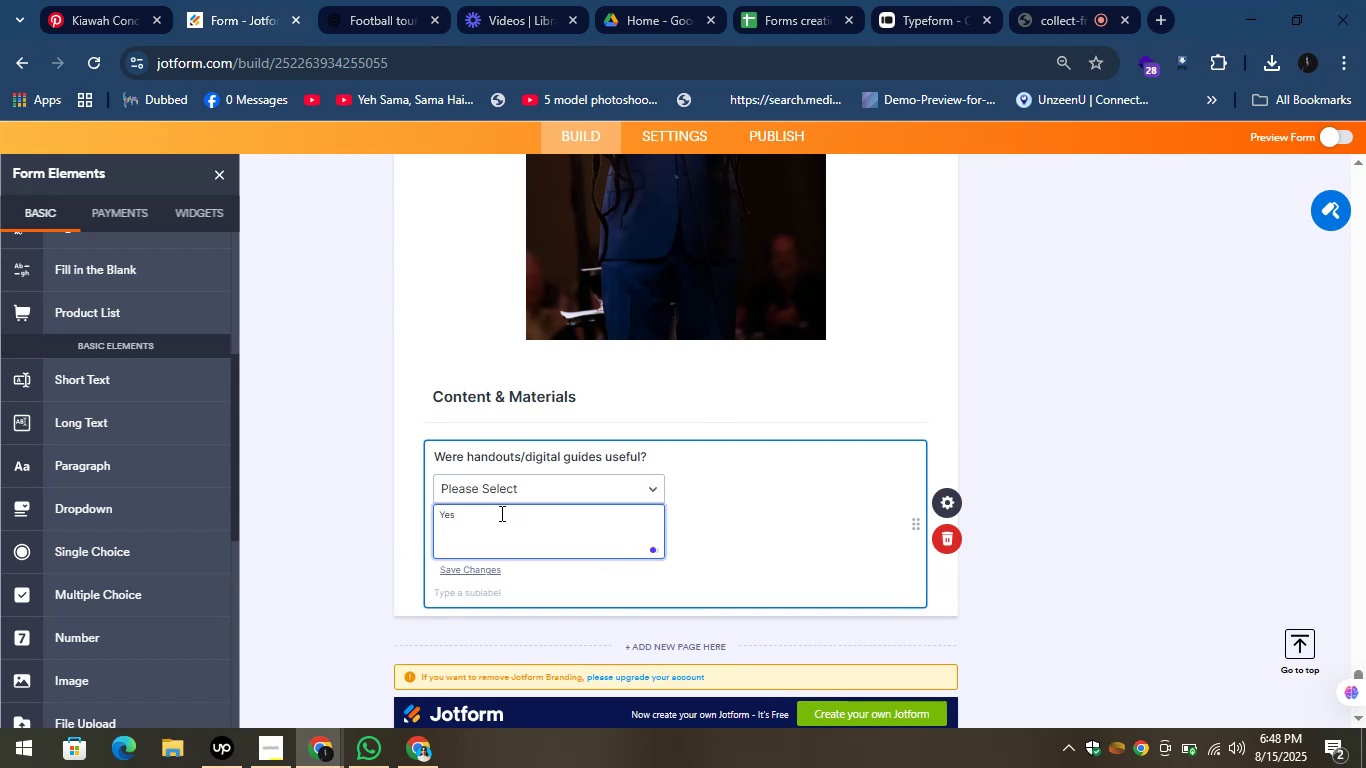 
key(CapsLock)
 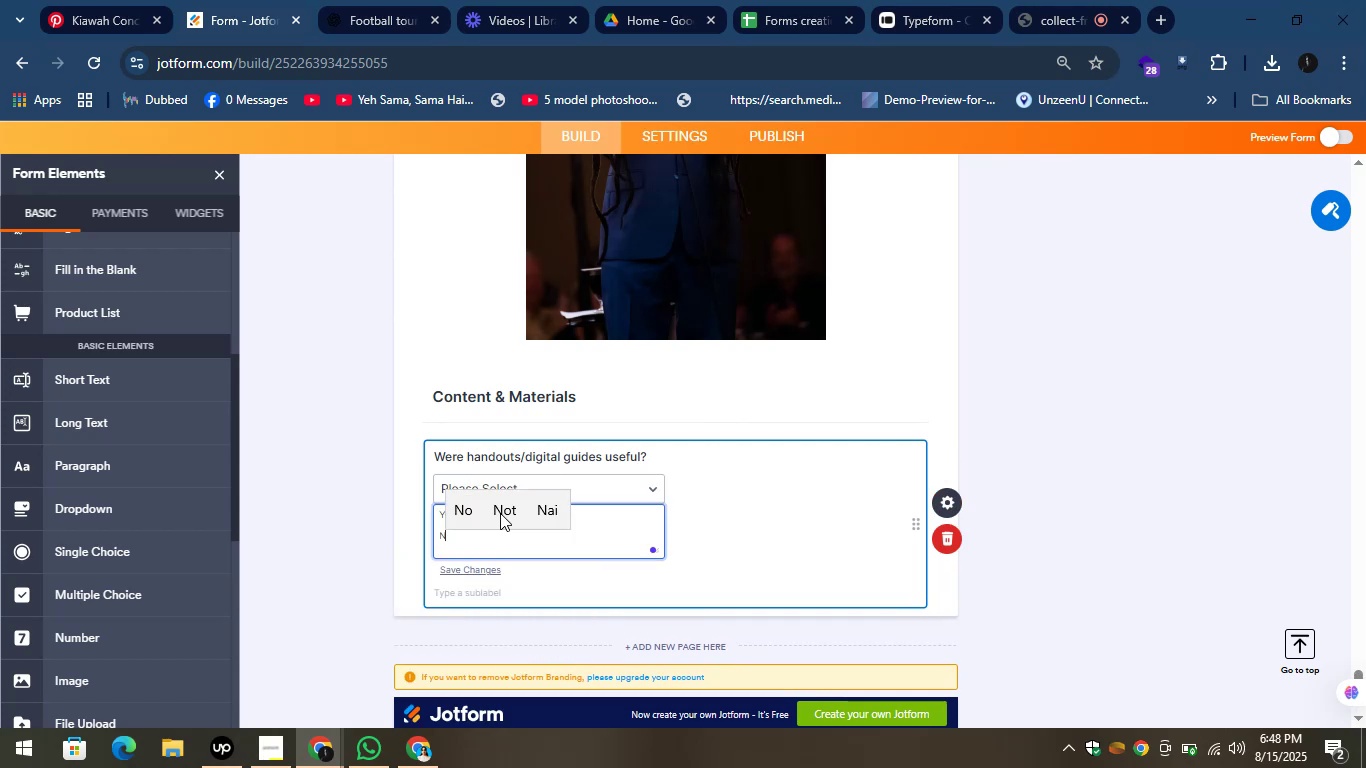 
key(O)
 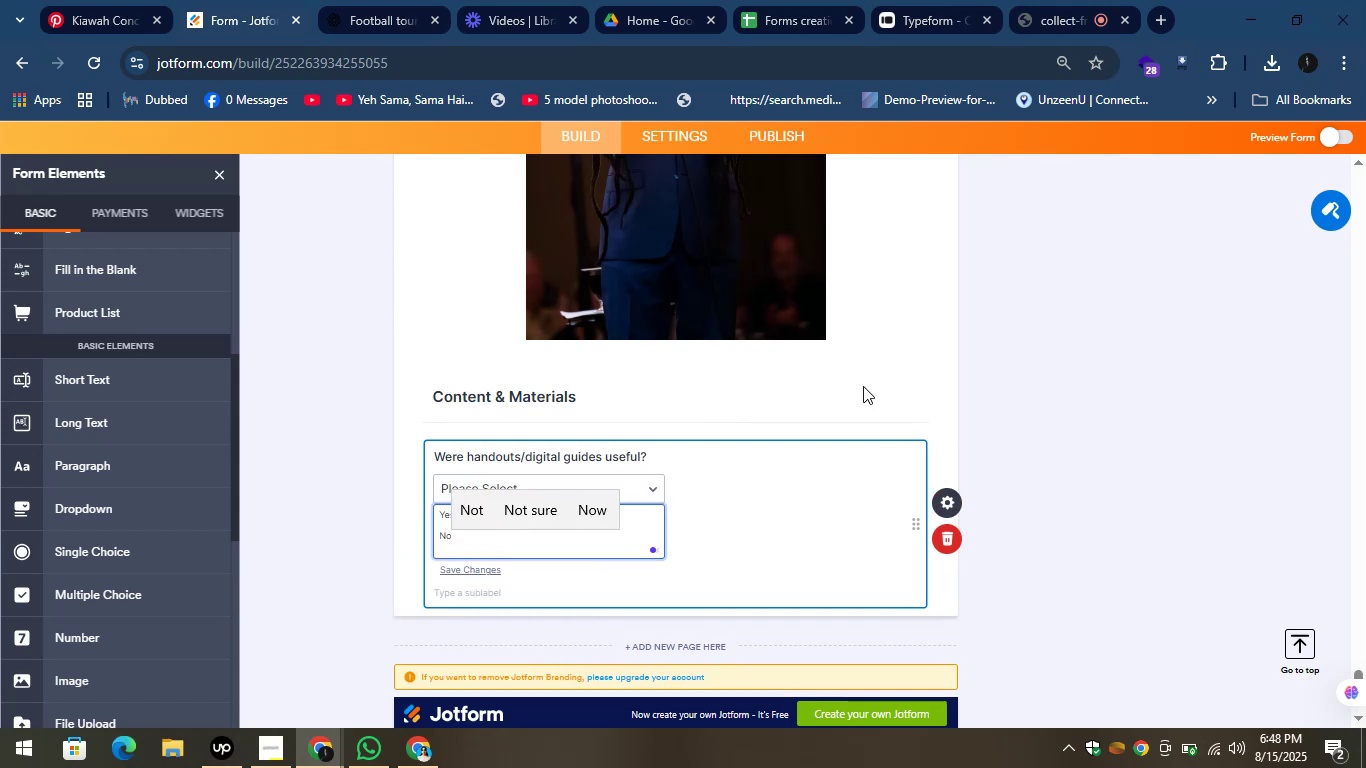 
left_click([1000, 374])
 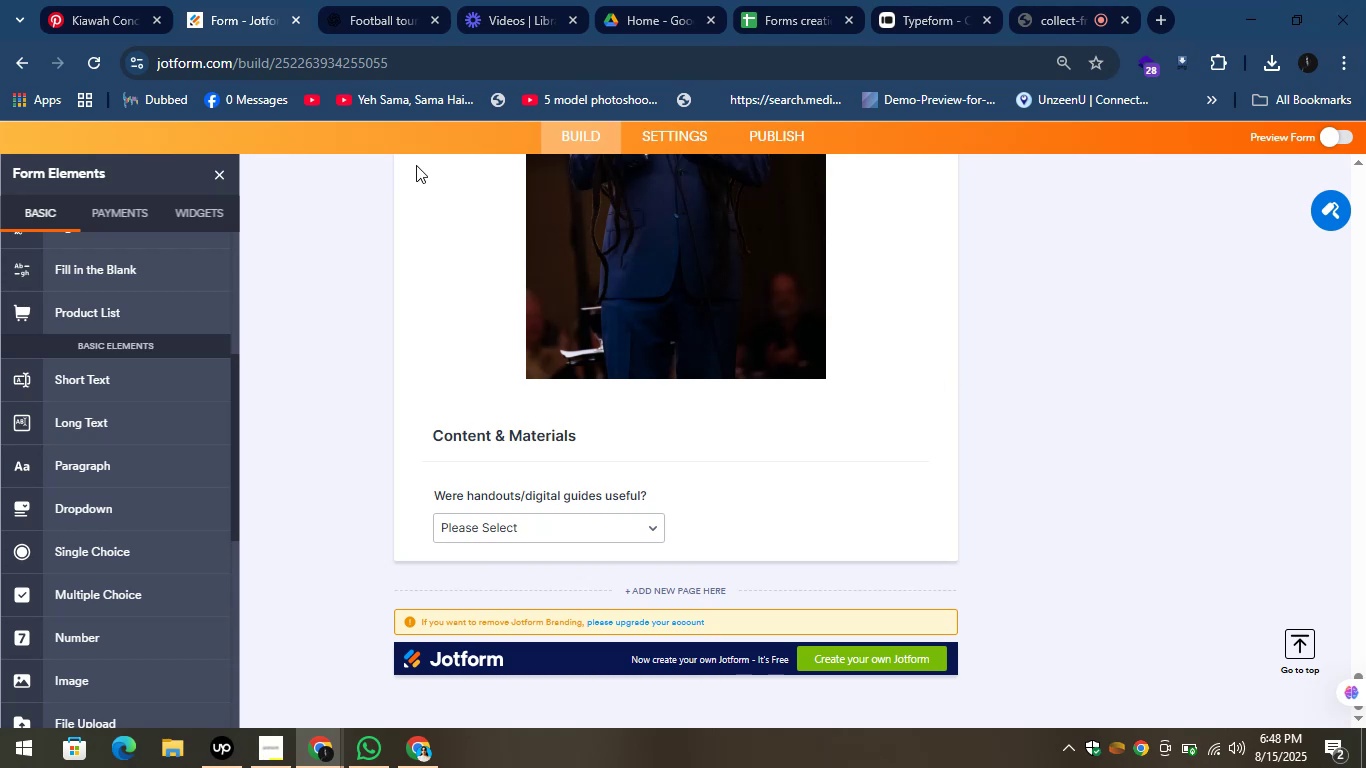 
wait(6.42)
 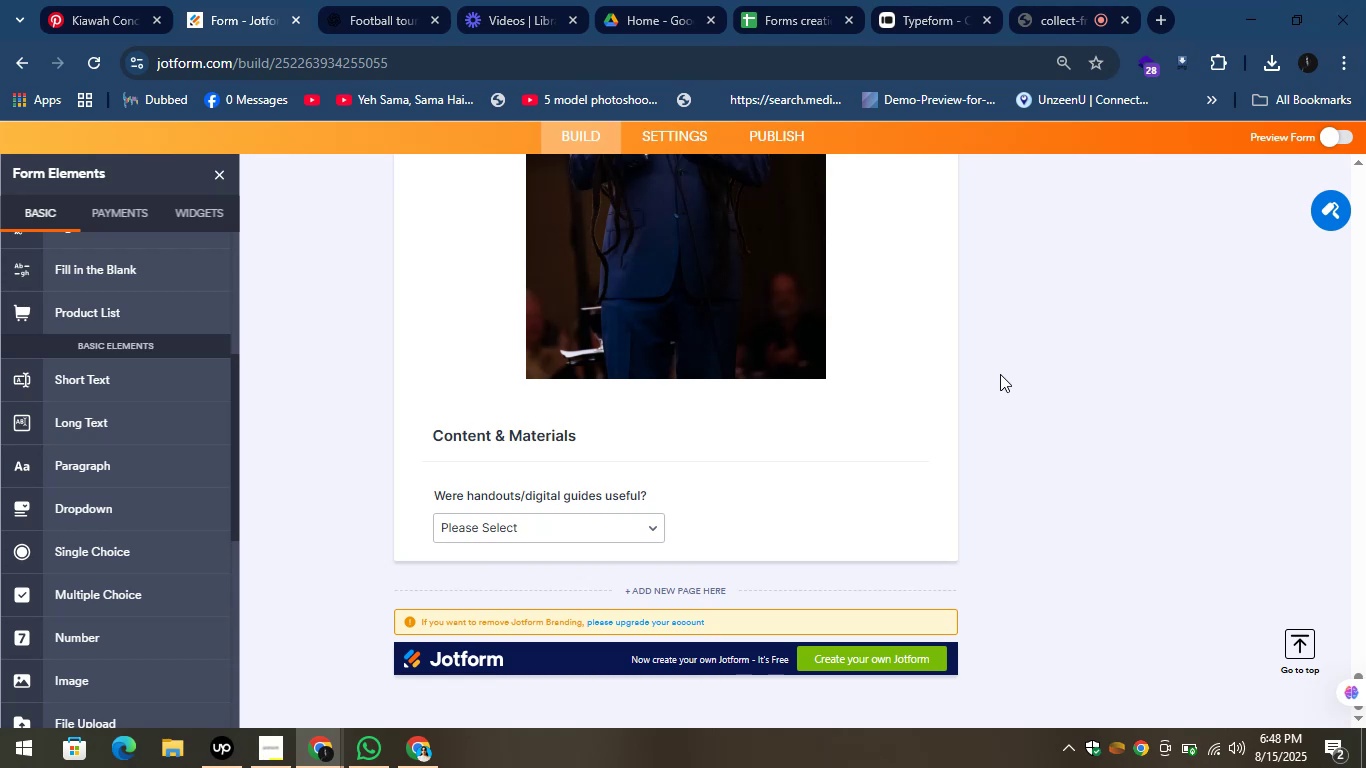 
left_click([344, 6])
 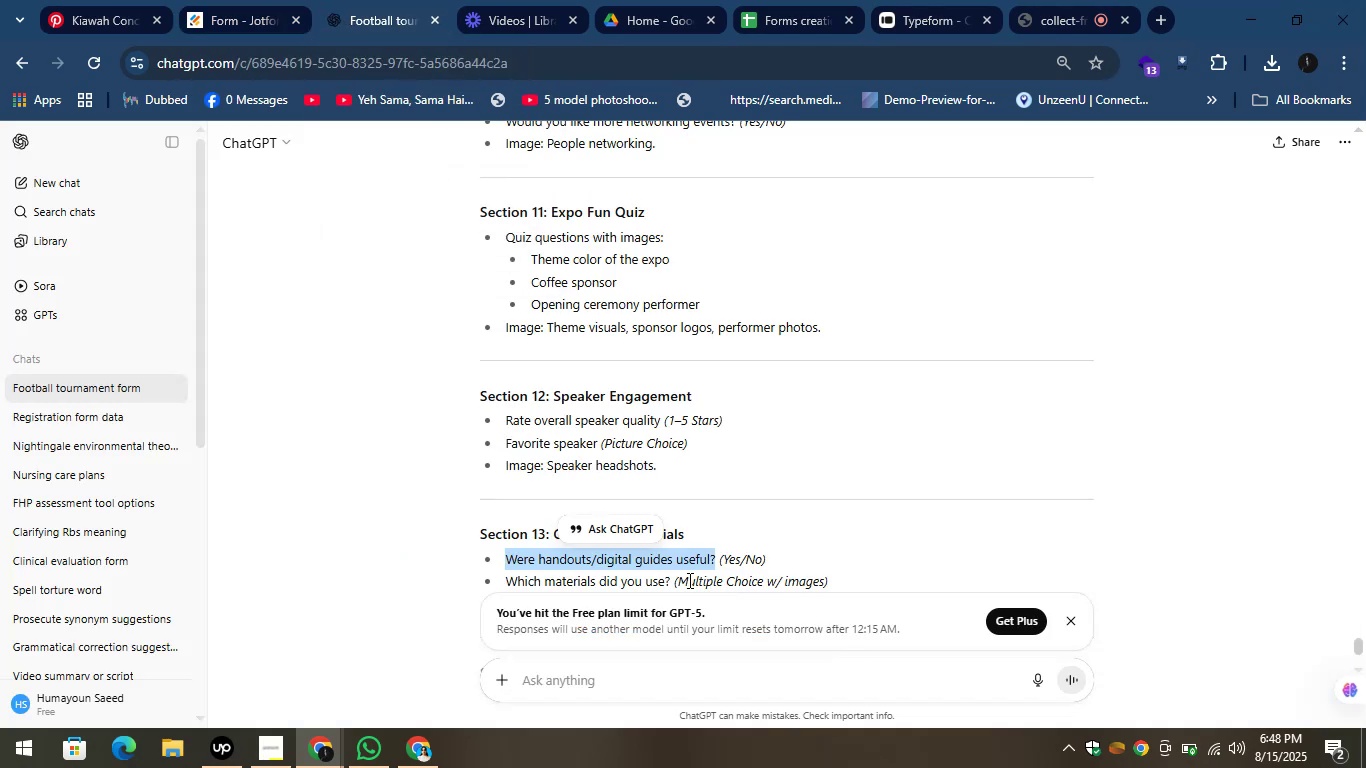 
left_click_drag(start_coordinate=[670, 582], to_coordinate=[510, 582])
 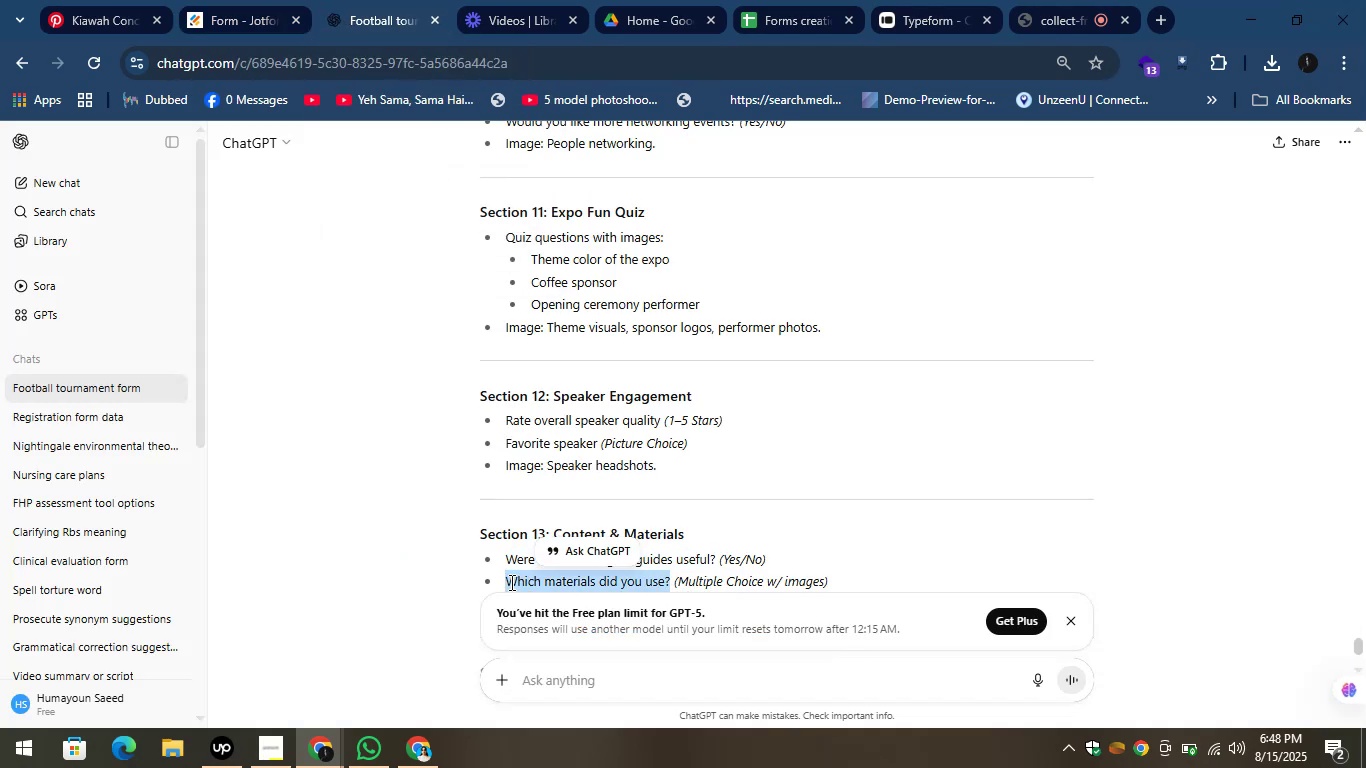 
key(Control+C)
 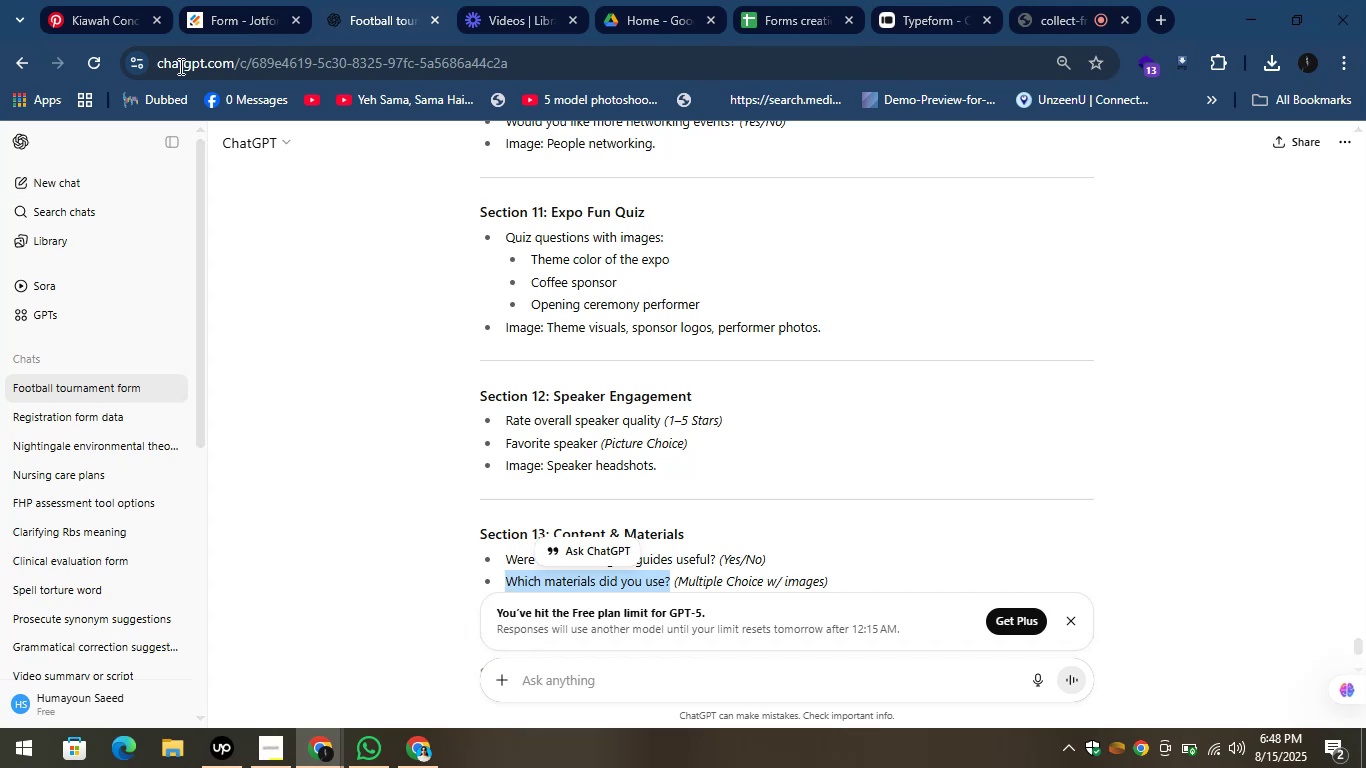 
left_click([228, 0])
 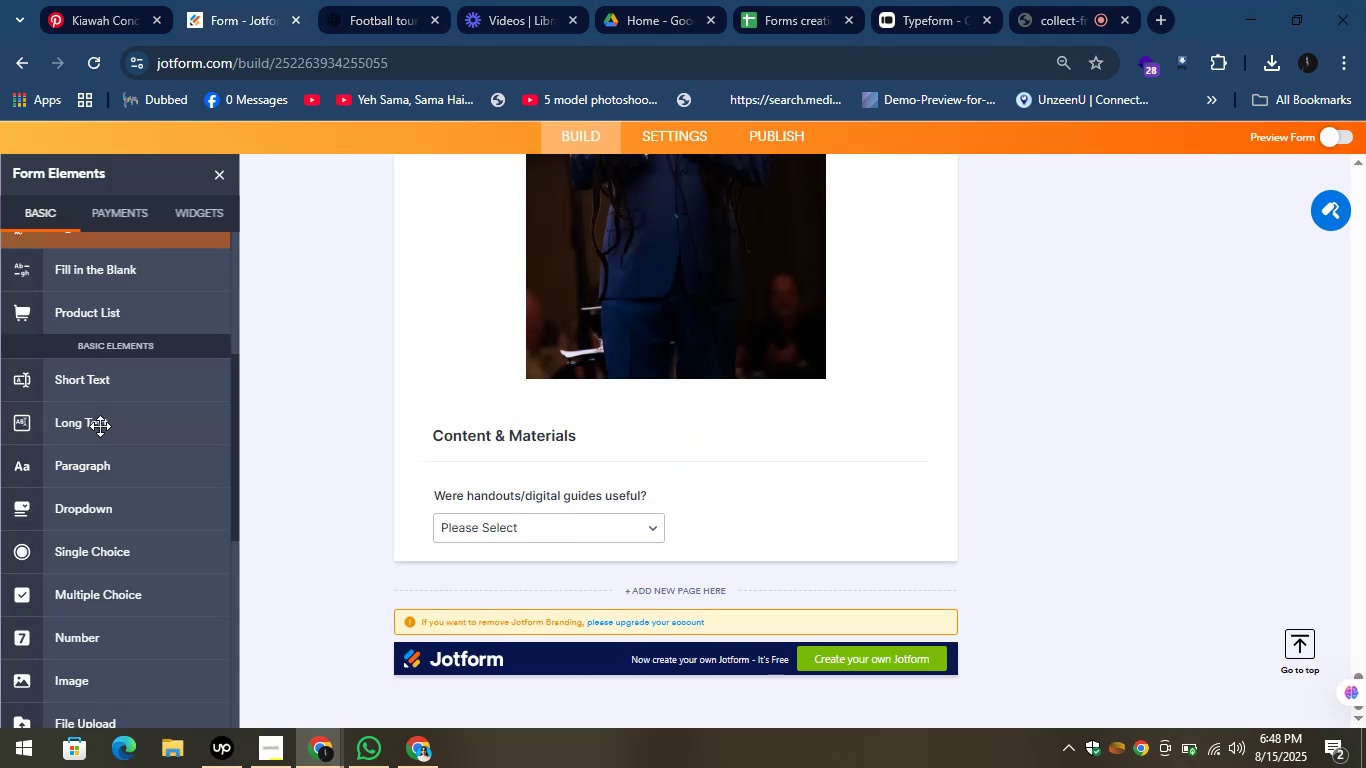 
left_click_drag(start_coordinate=[105, 385], to_coordinate=[519, 540])
 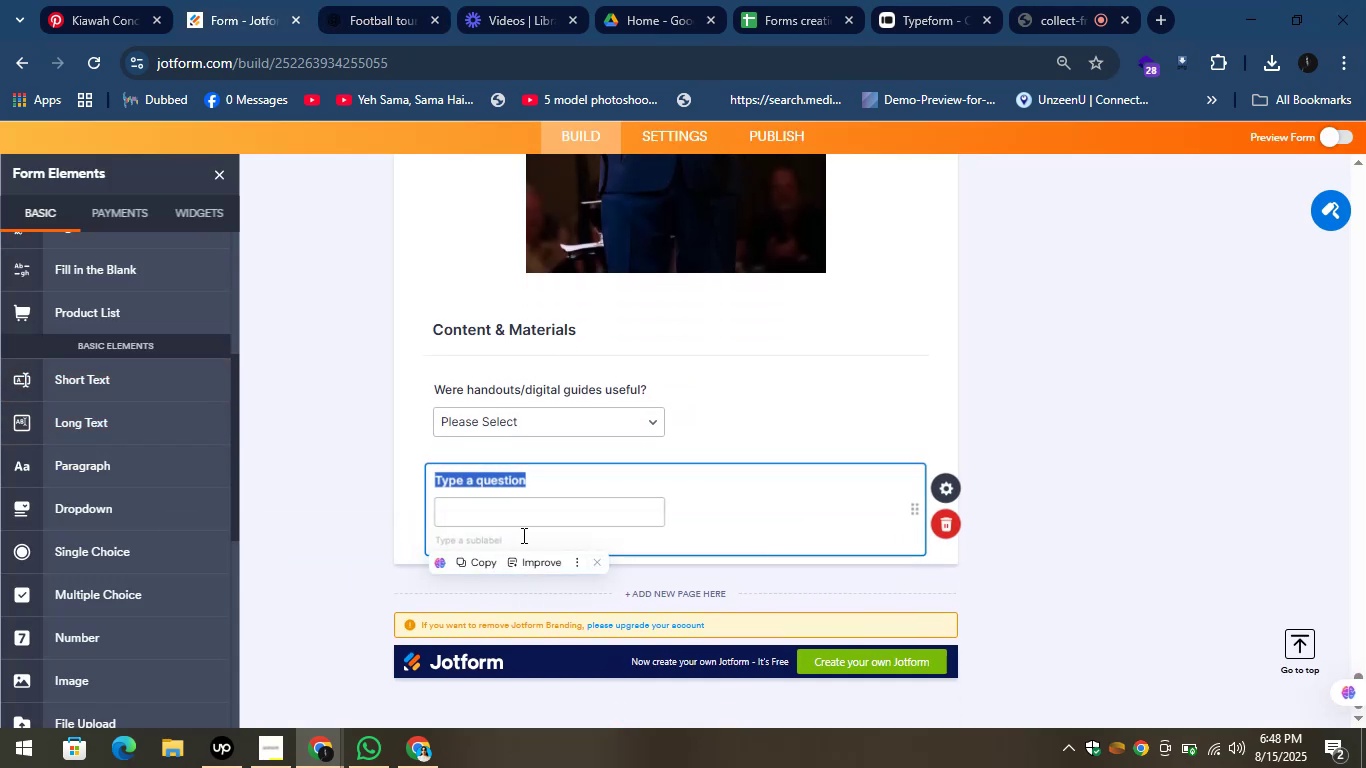 
key(Control+V)
 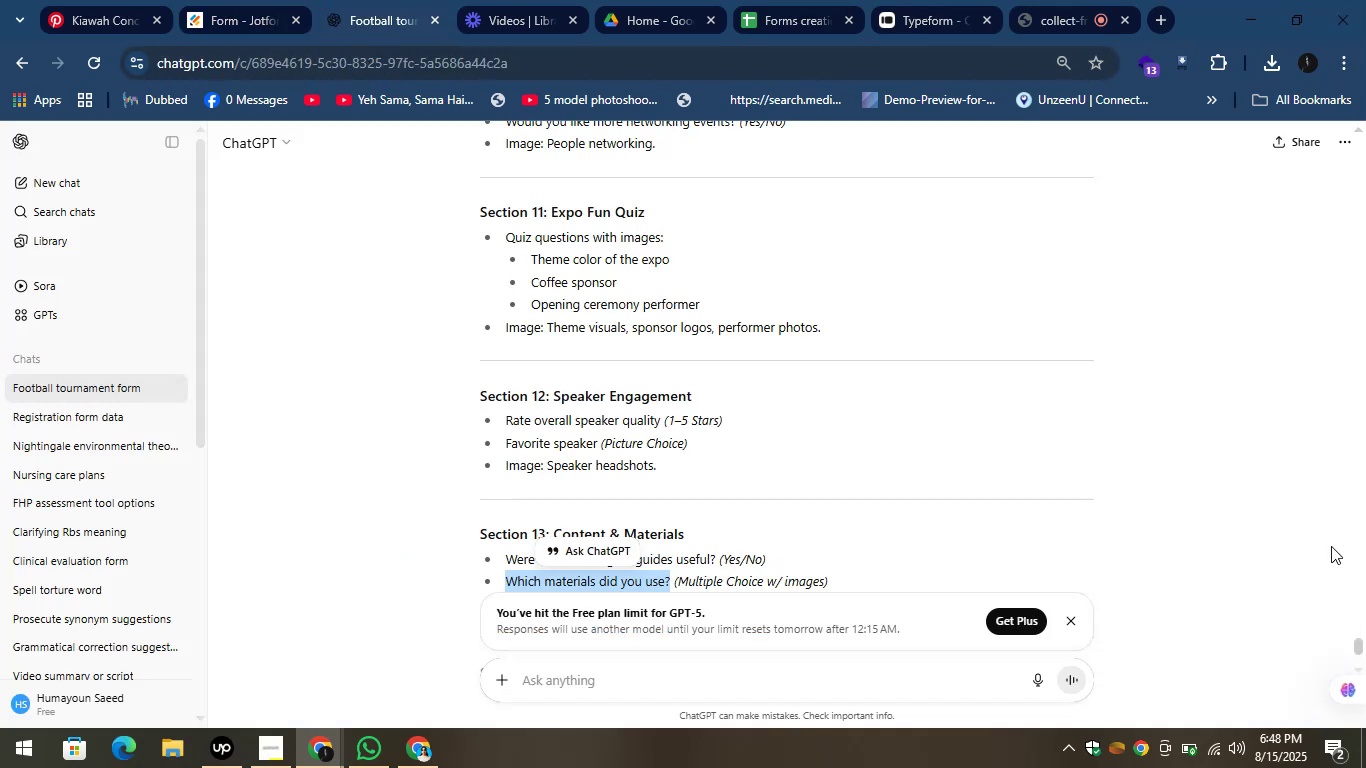 
wait(10.01)
 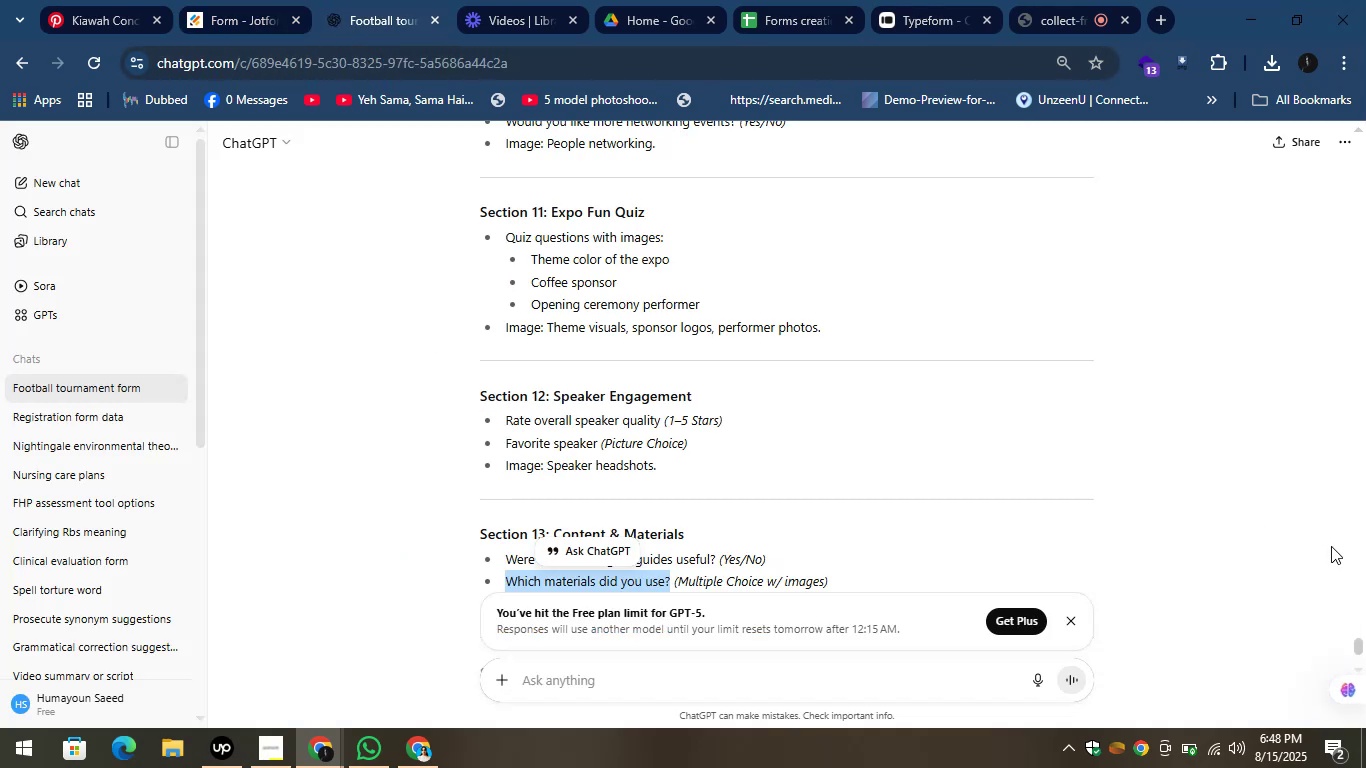 
left_click([1361, 641])
 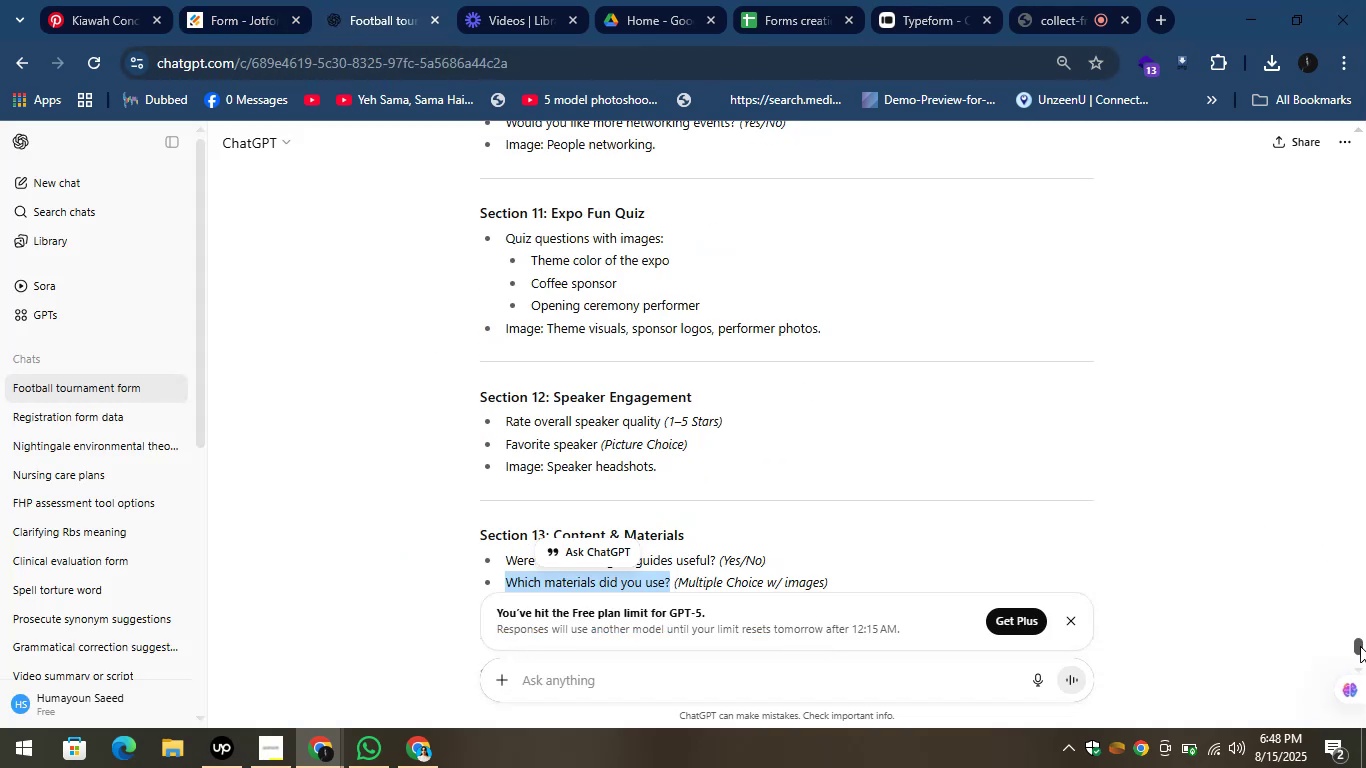 
left_click([1360, 646])
 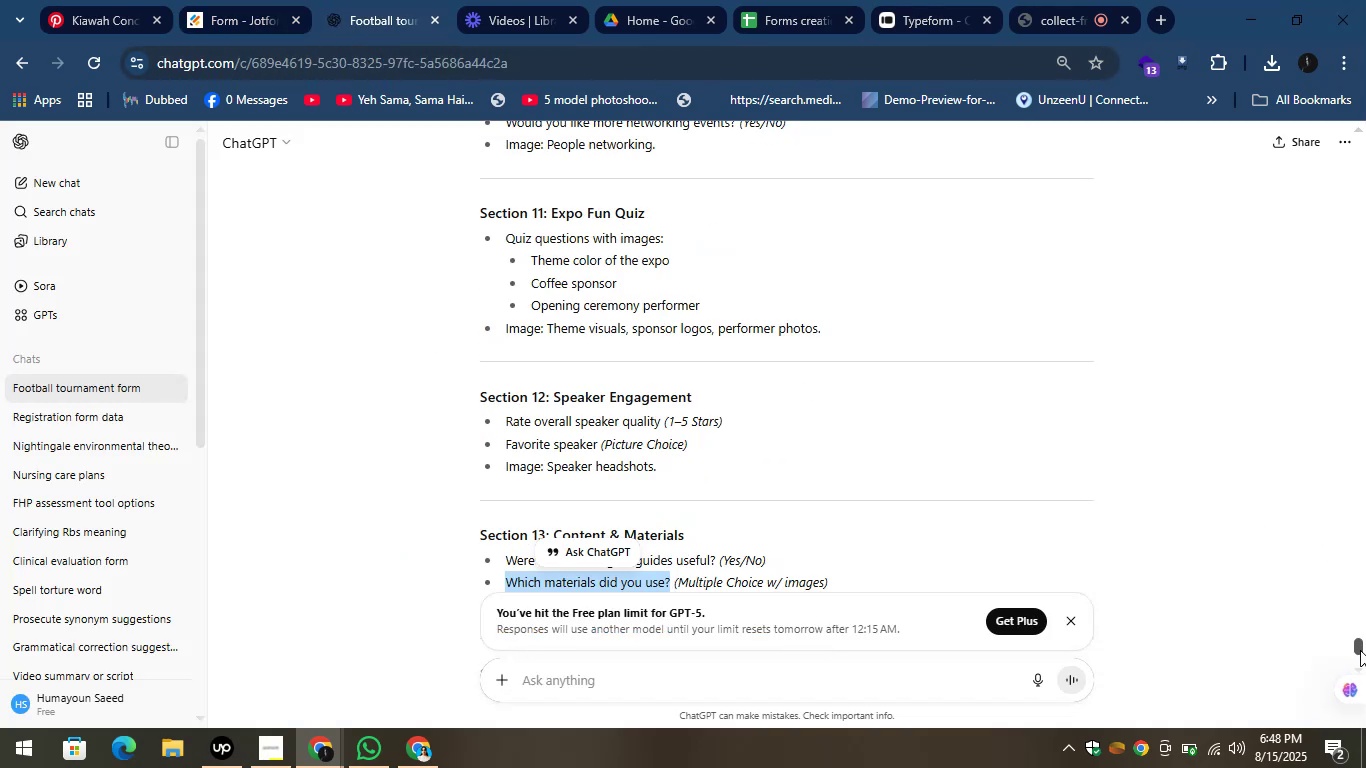 
left_click([1359, 650])
 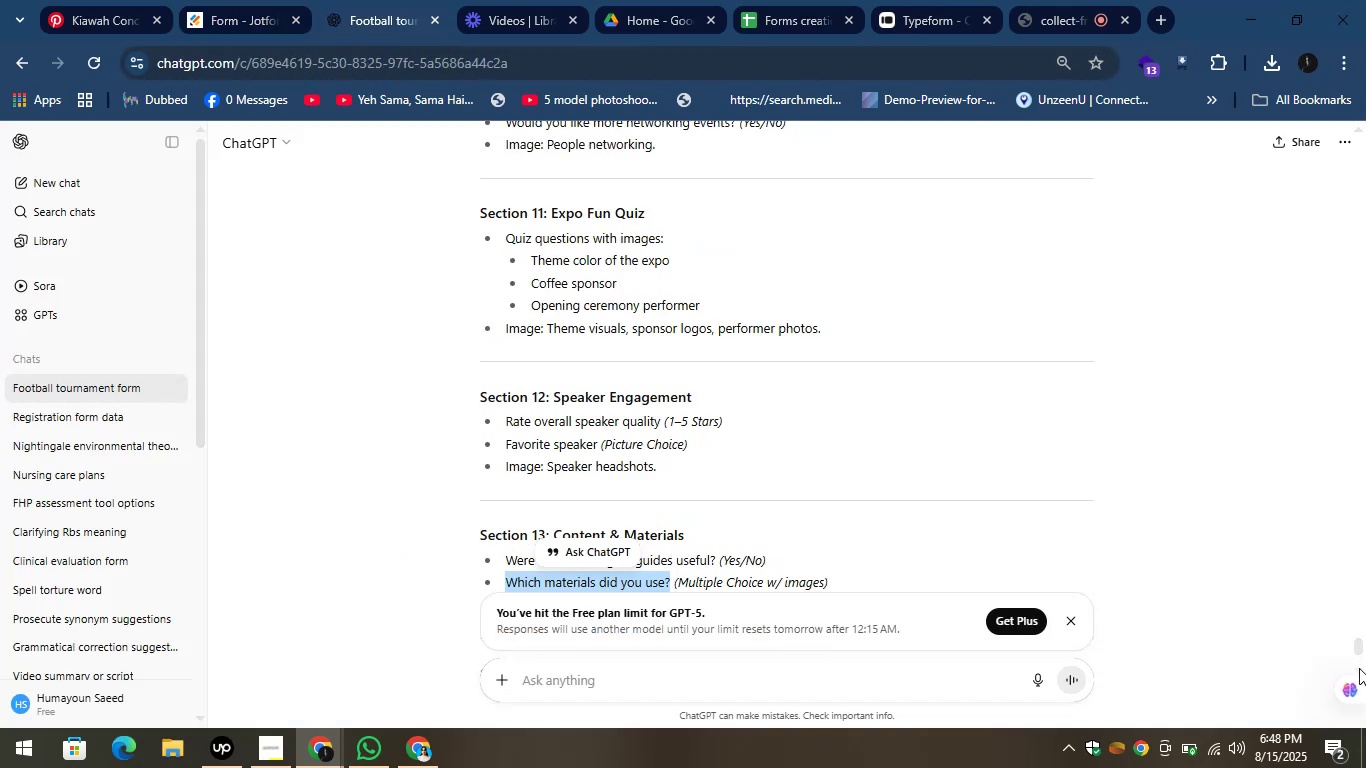 
left_click([1359, 668])
 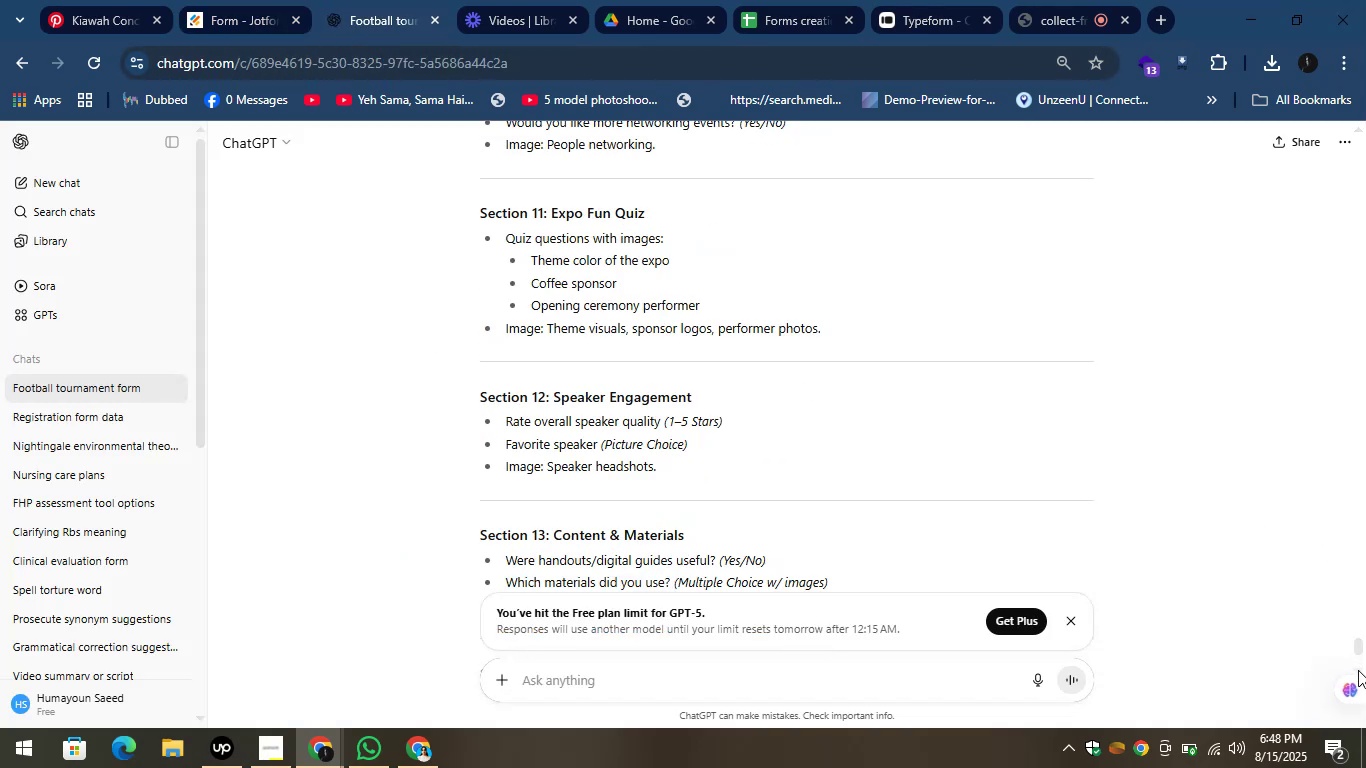 
left_click([1358, 670])
 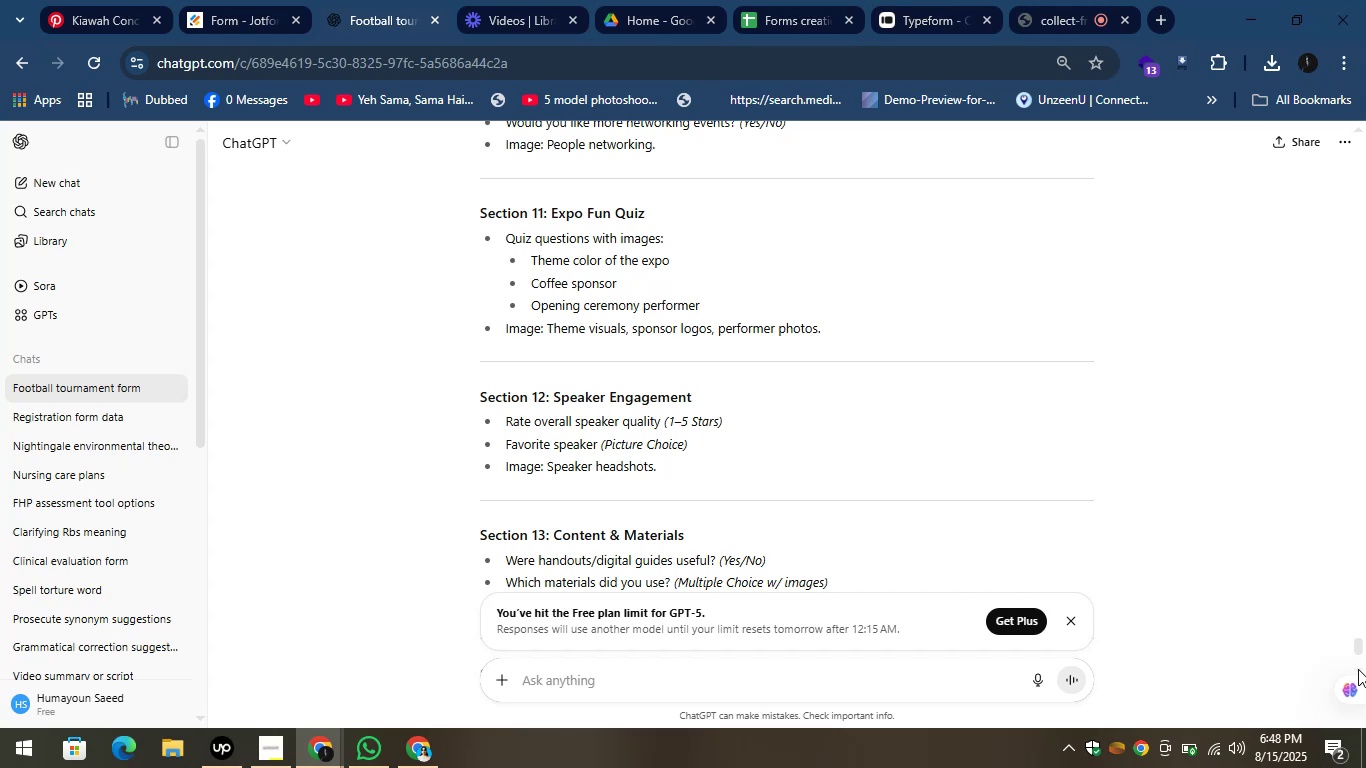 
left_click([1358, 669])
 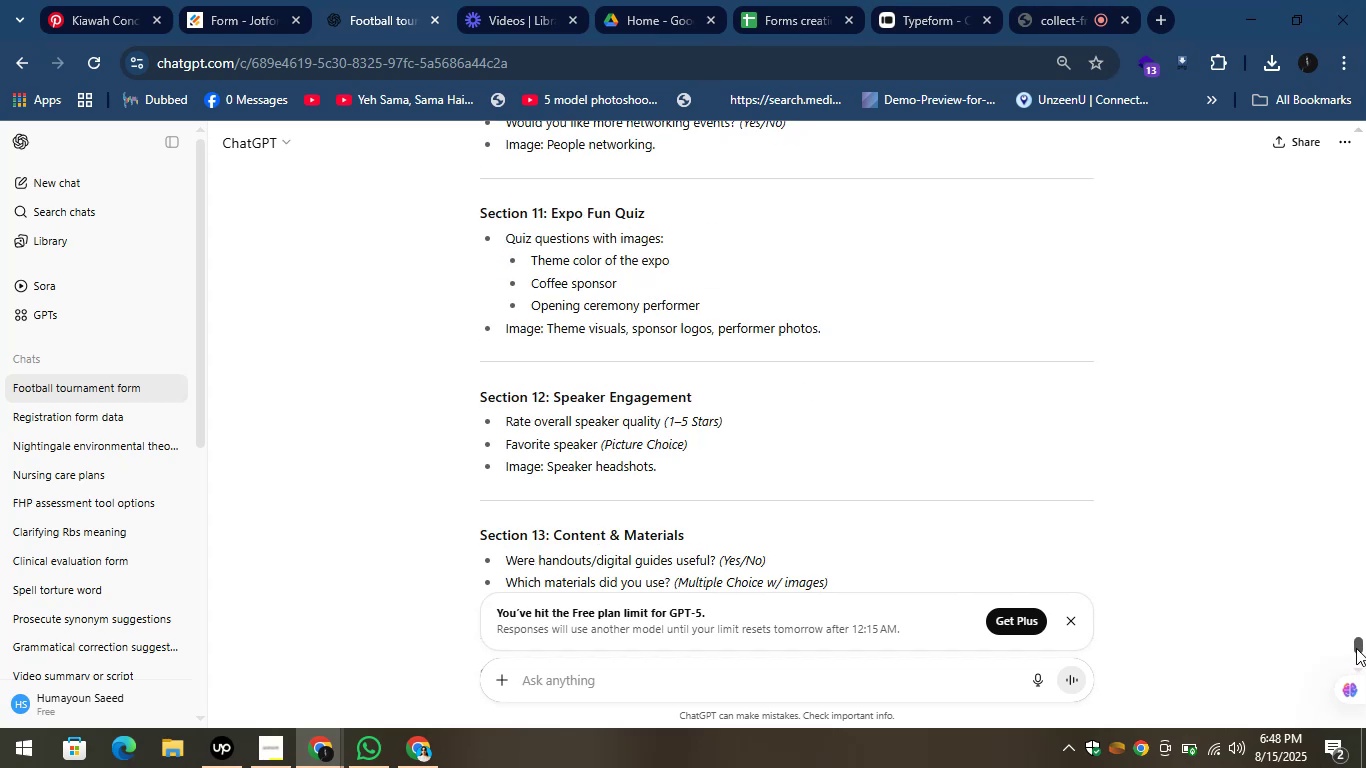 
wait(8.14)
 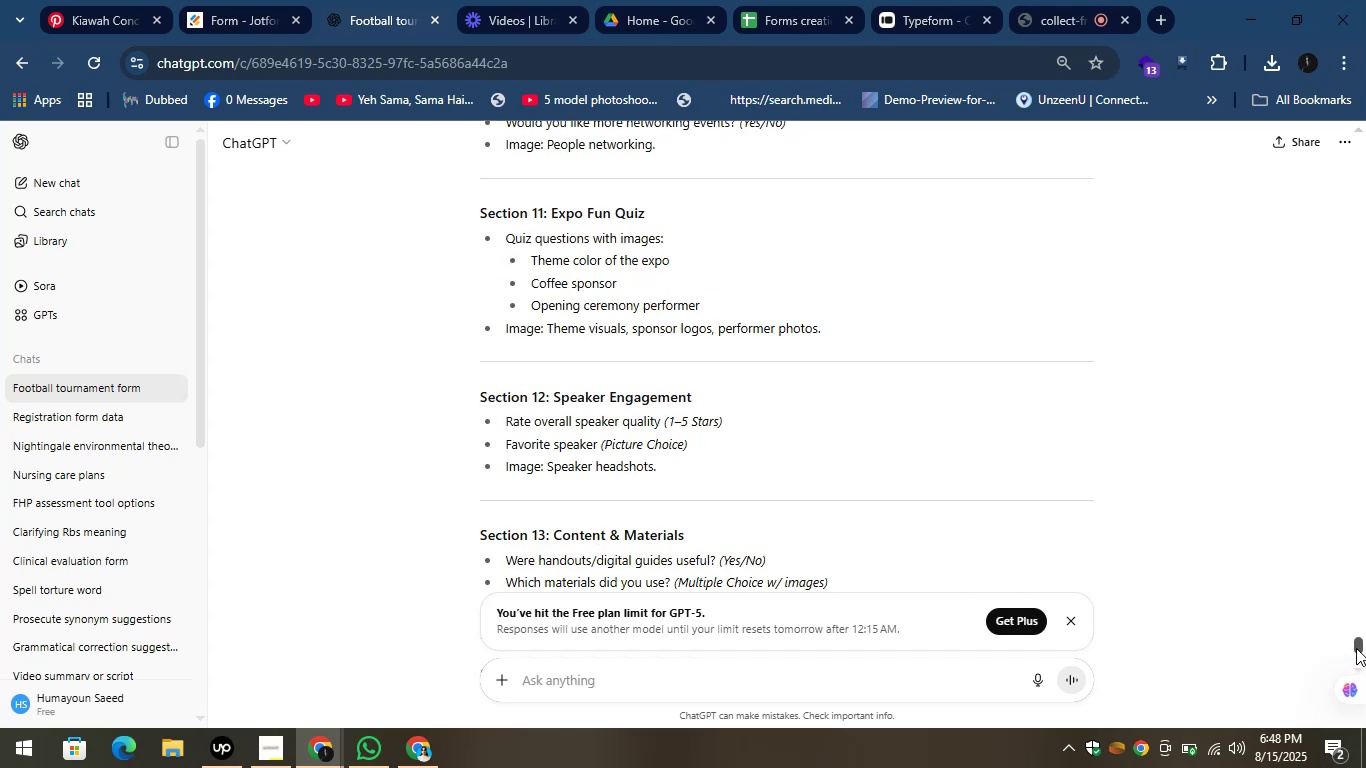 
left_click([1356, 646])
 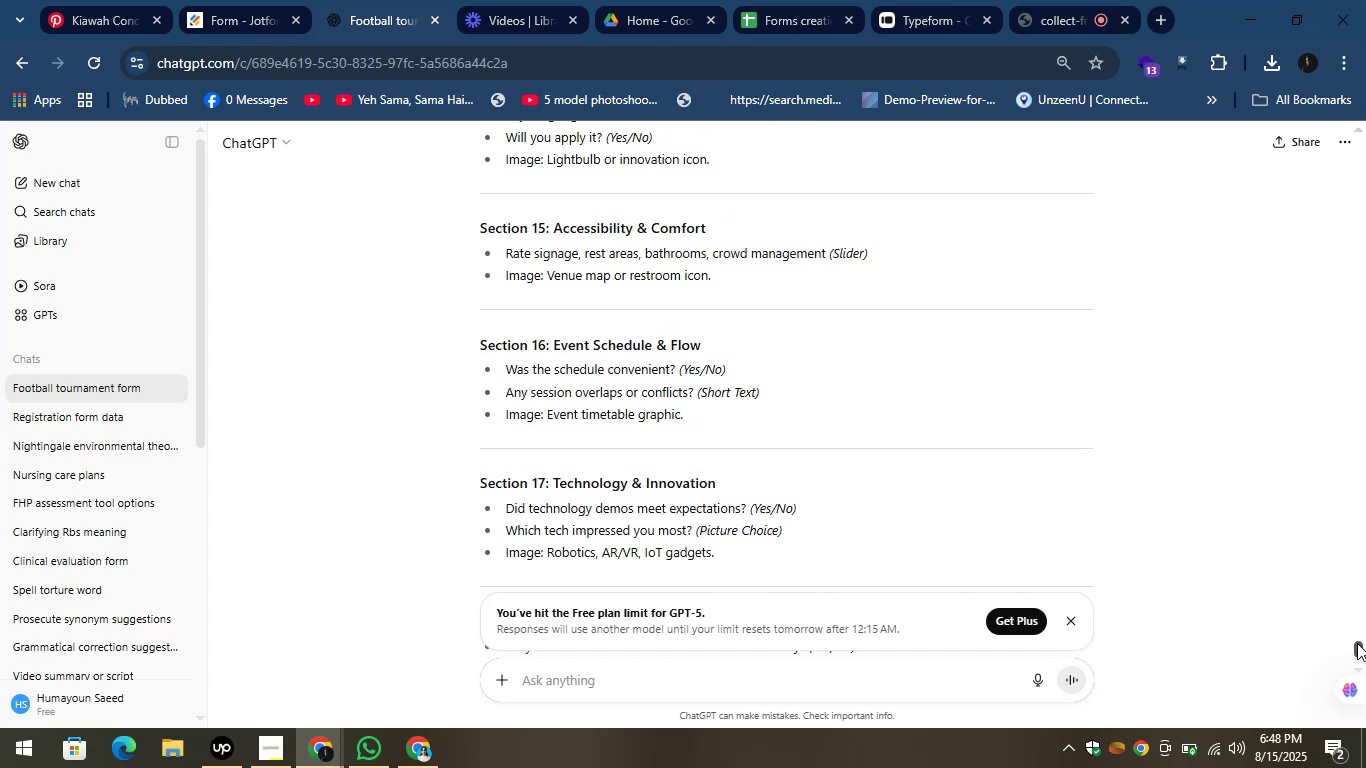 
left_click([1357, 643])
 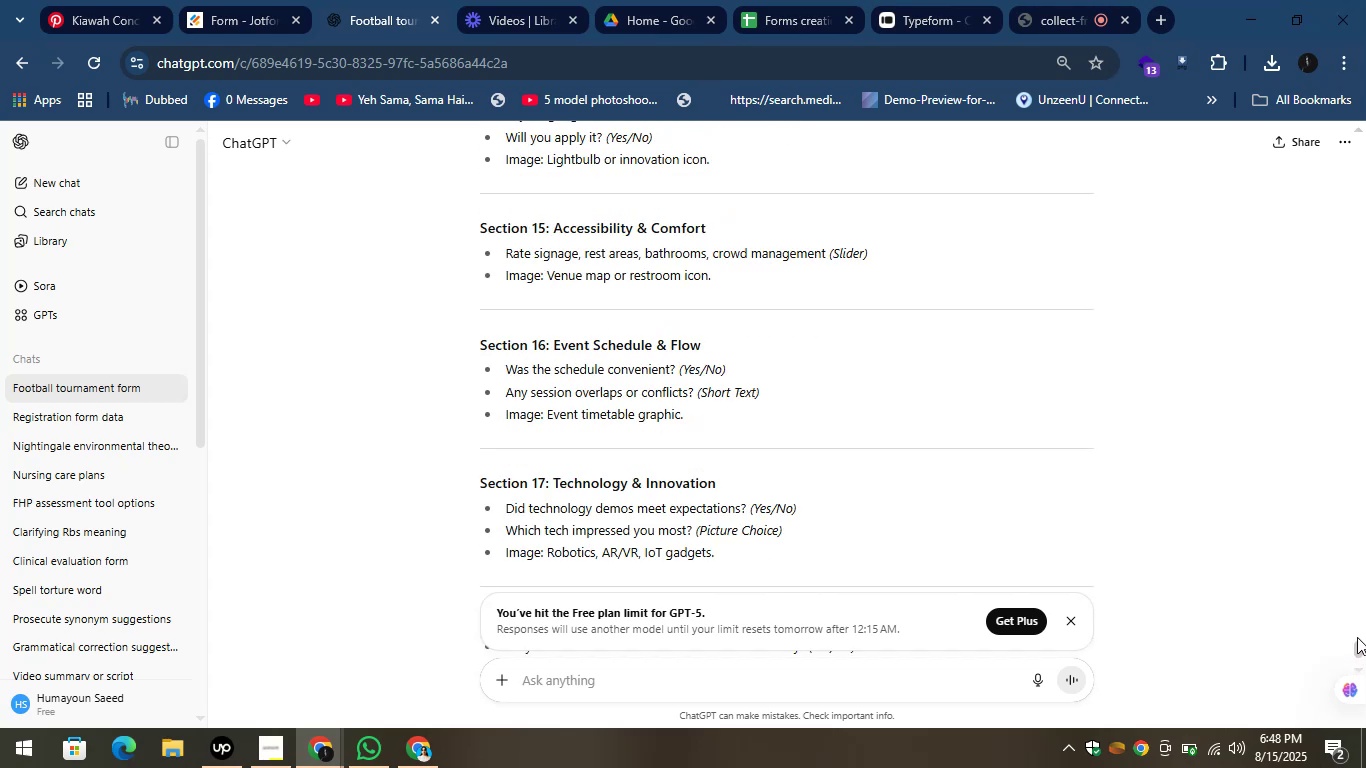 
left_click([1357, 637])
 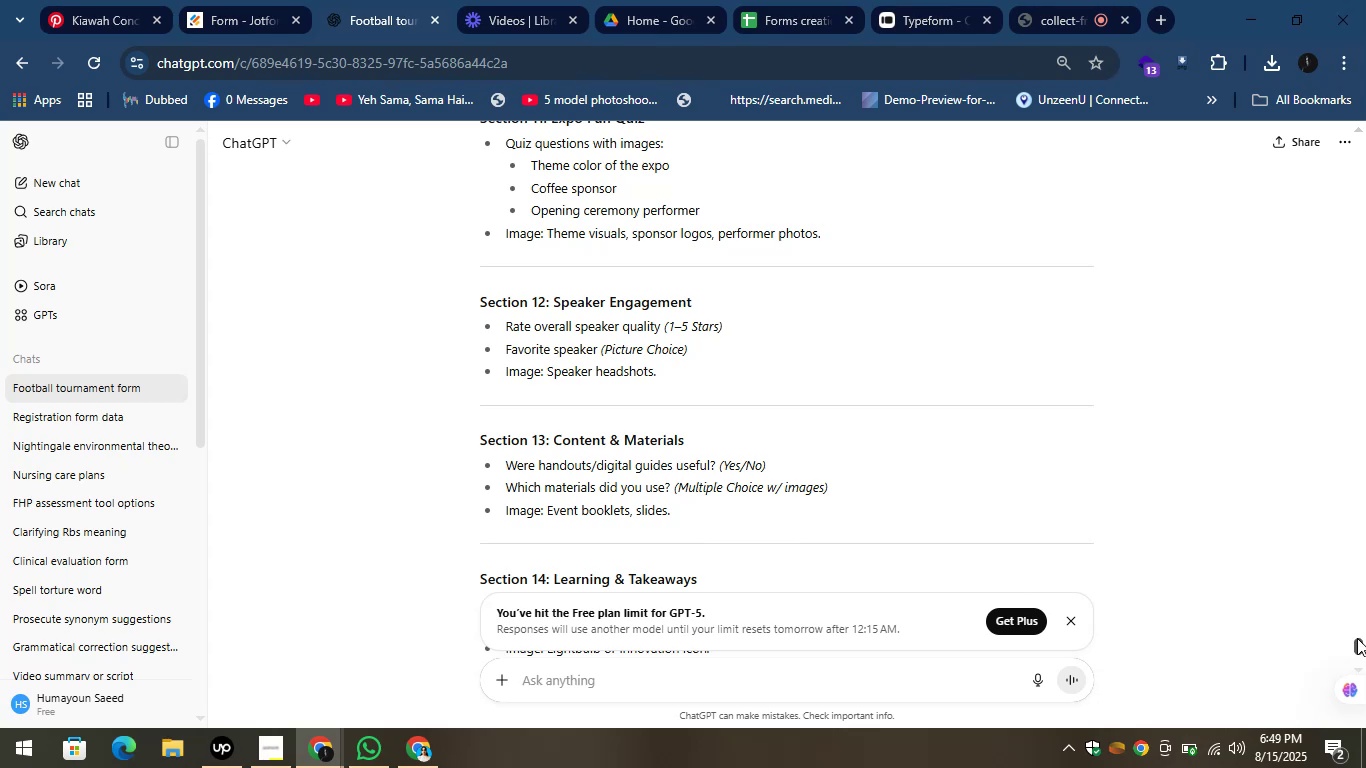 
left_click([1357, 638])
 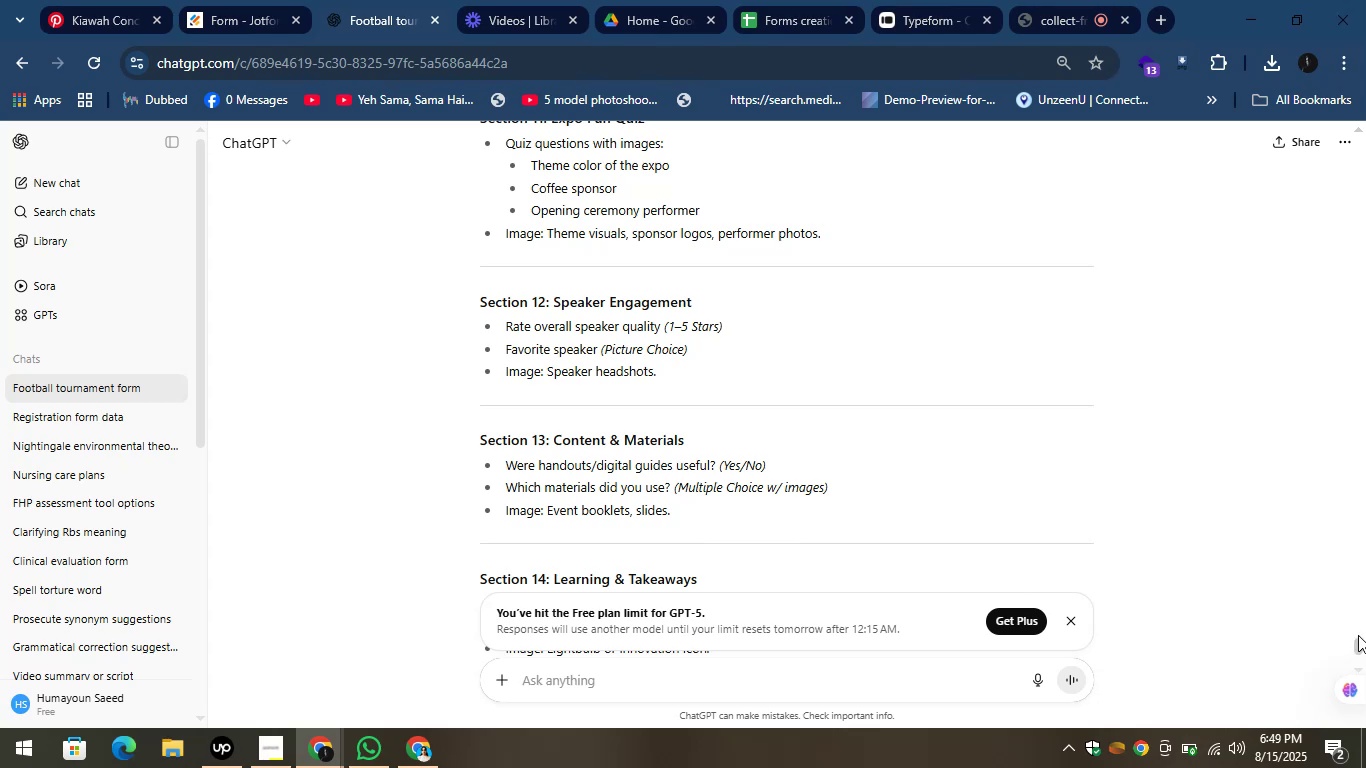 
left_click([1358, 635])
 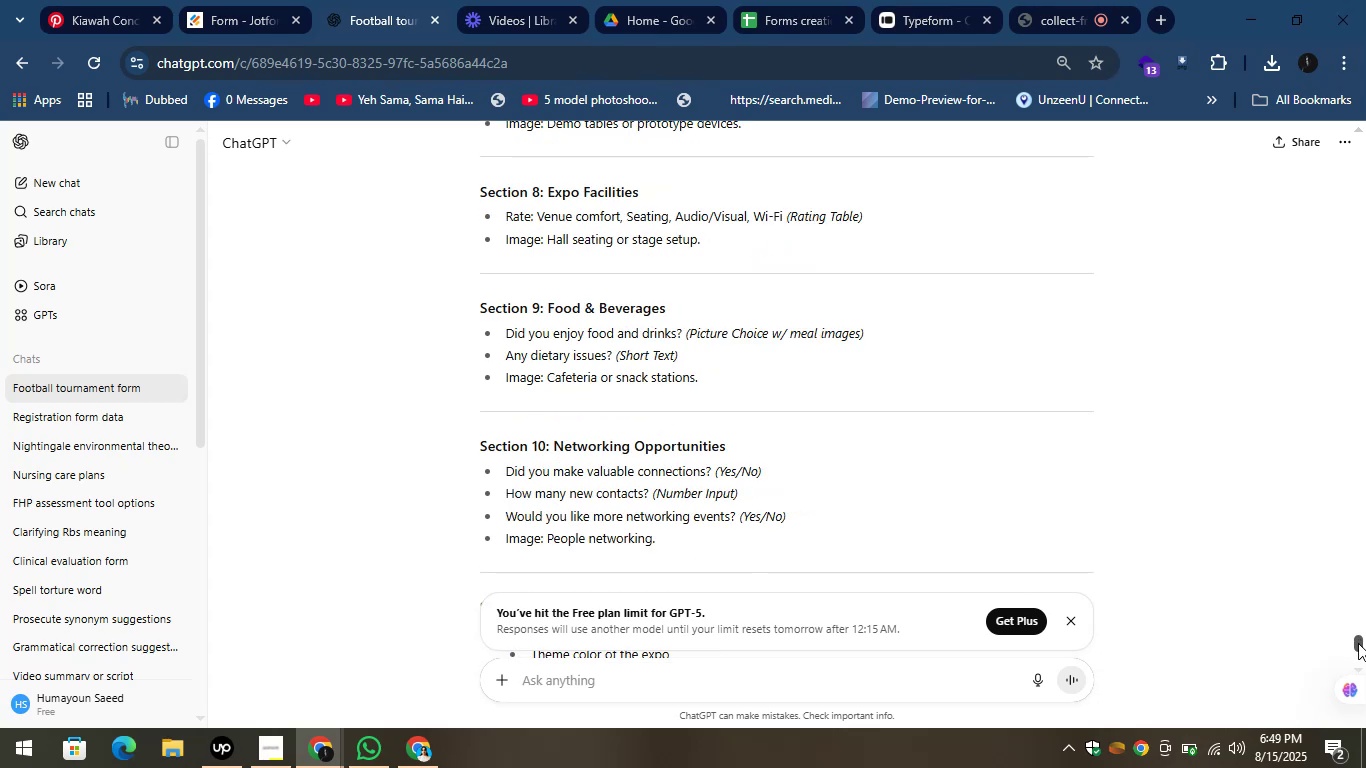 
left_click([1357, 648])
 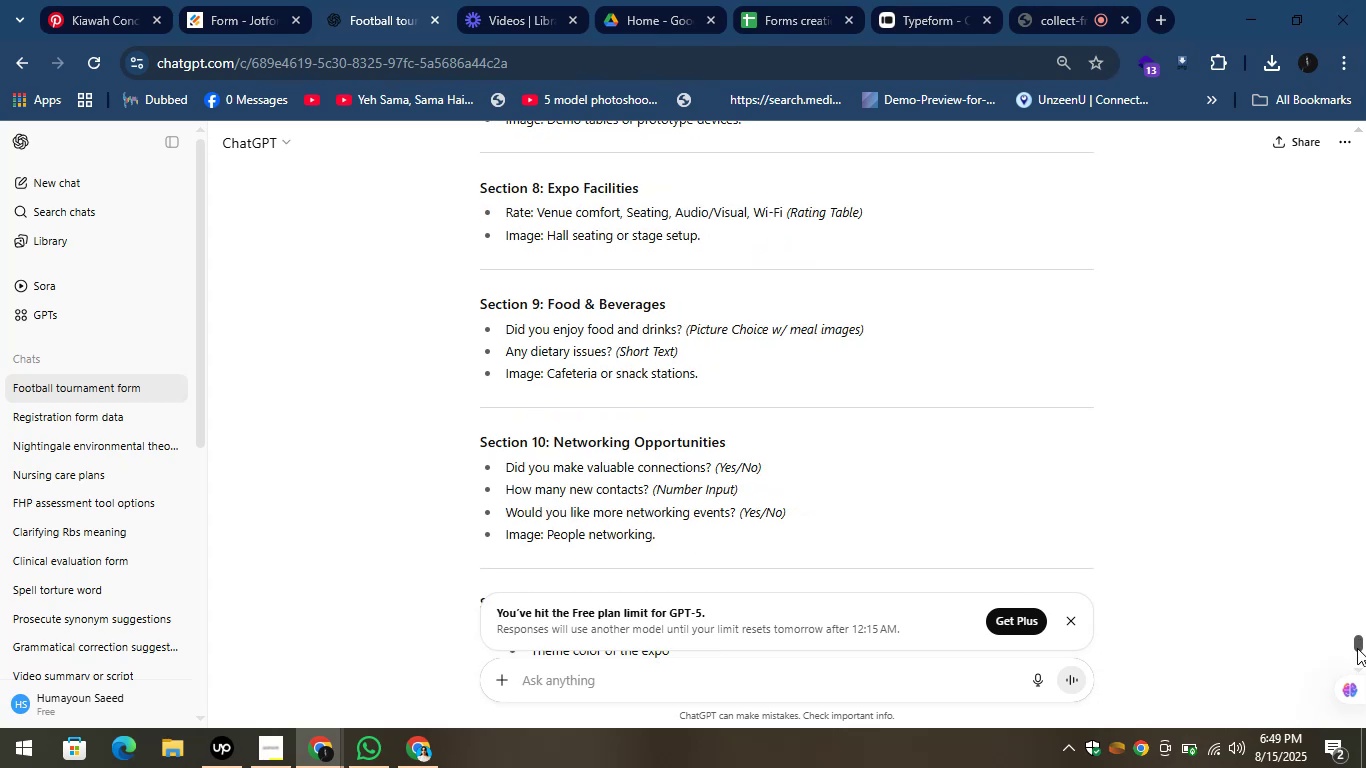 
left_click([1357, 649])
 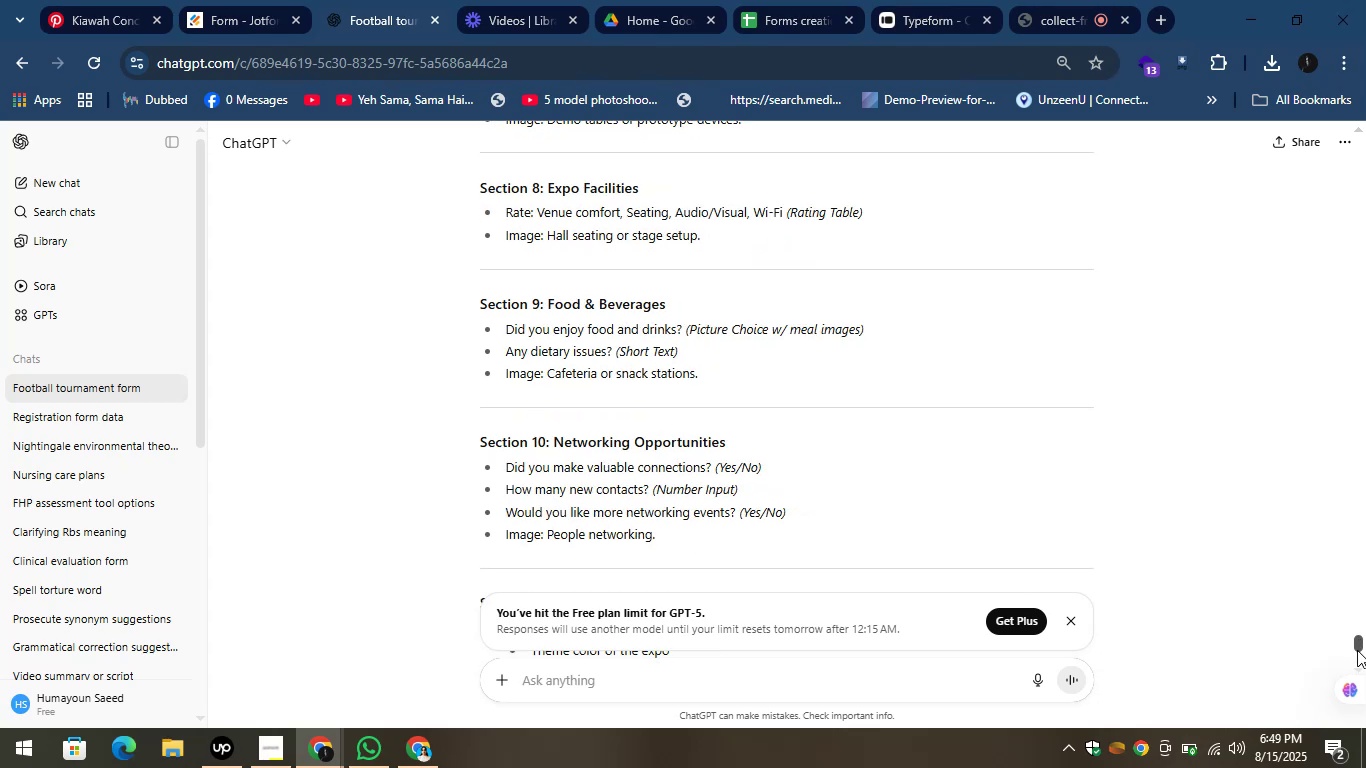 
left_click([1357, 651])
 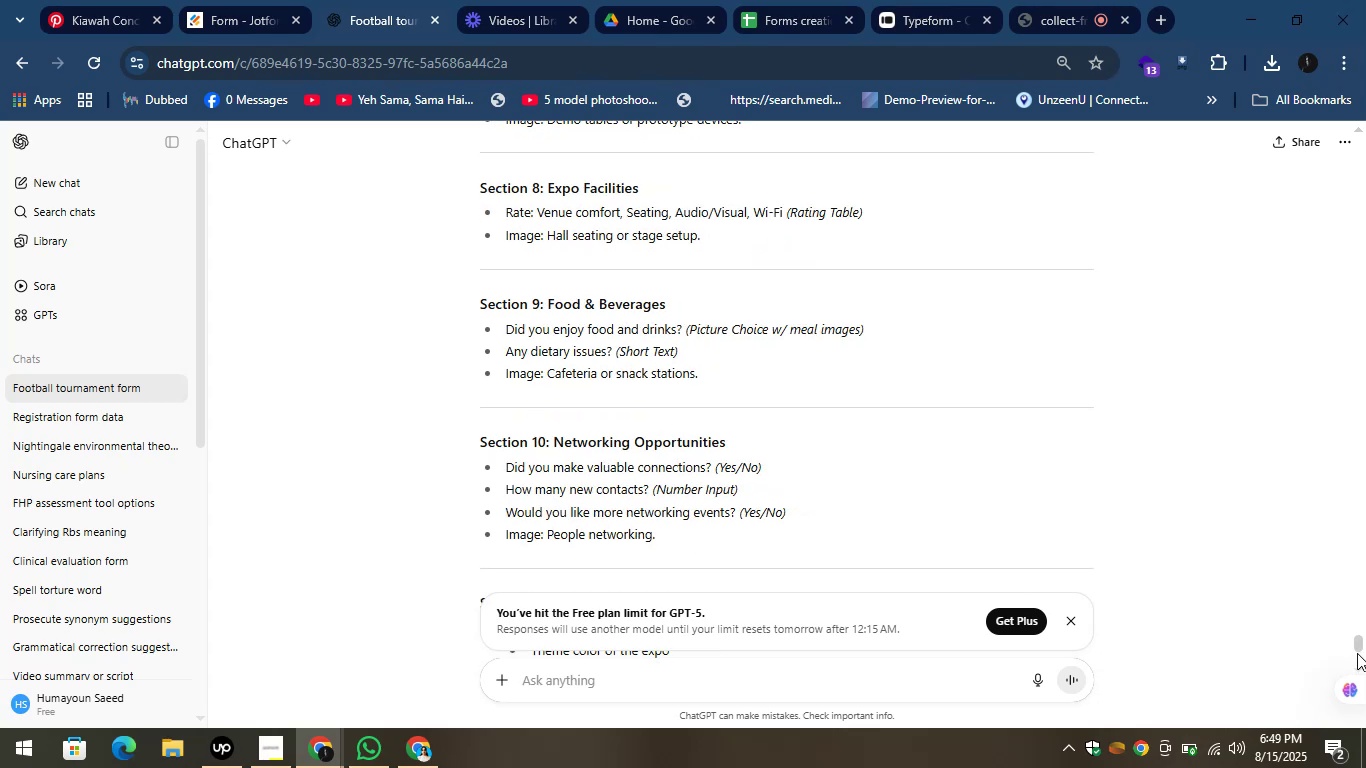 
left_click([1357, 653])
 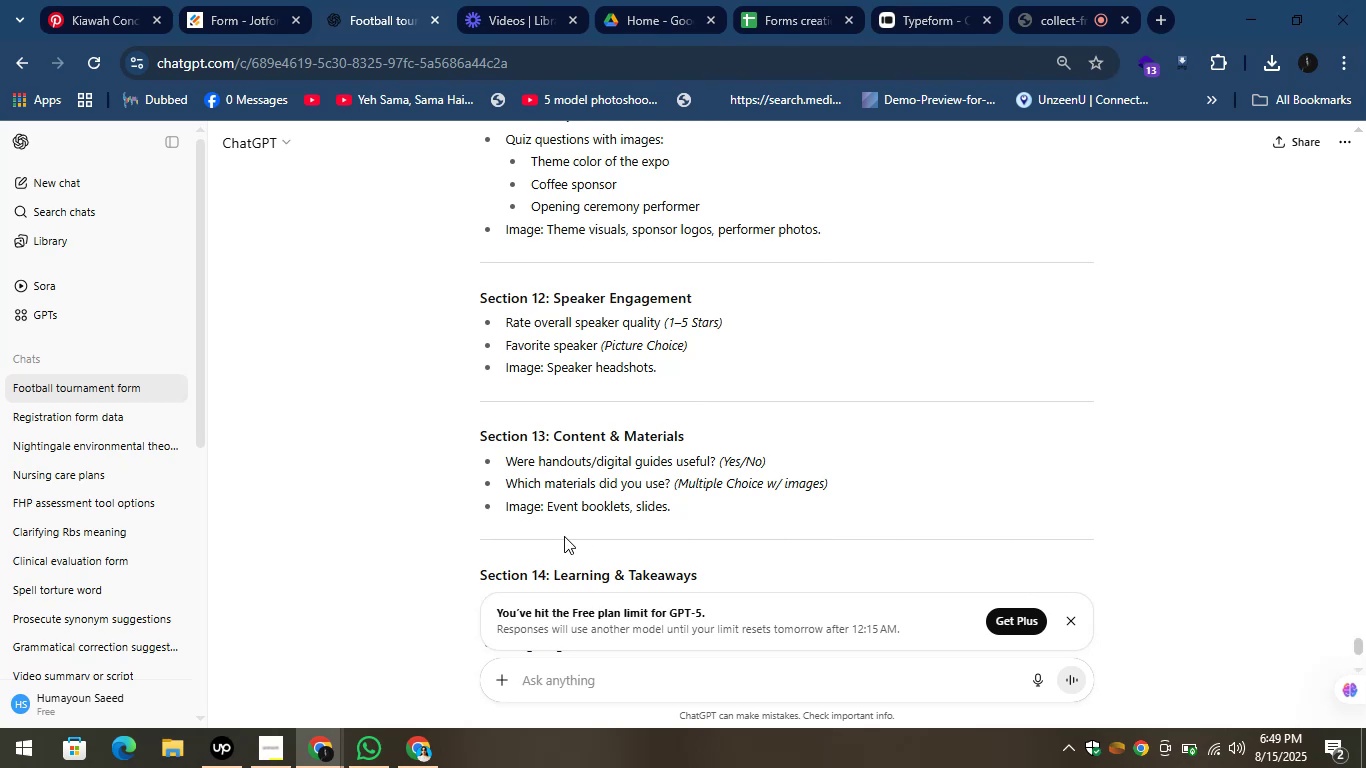 
wait(16.35)
 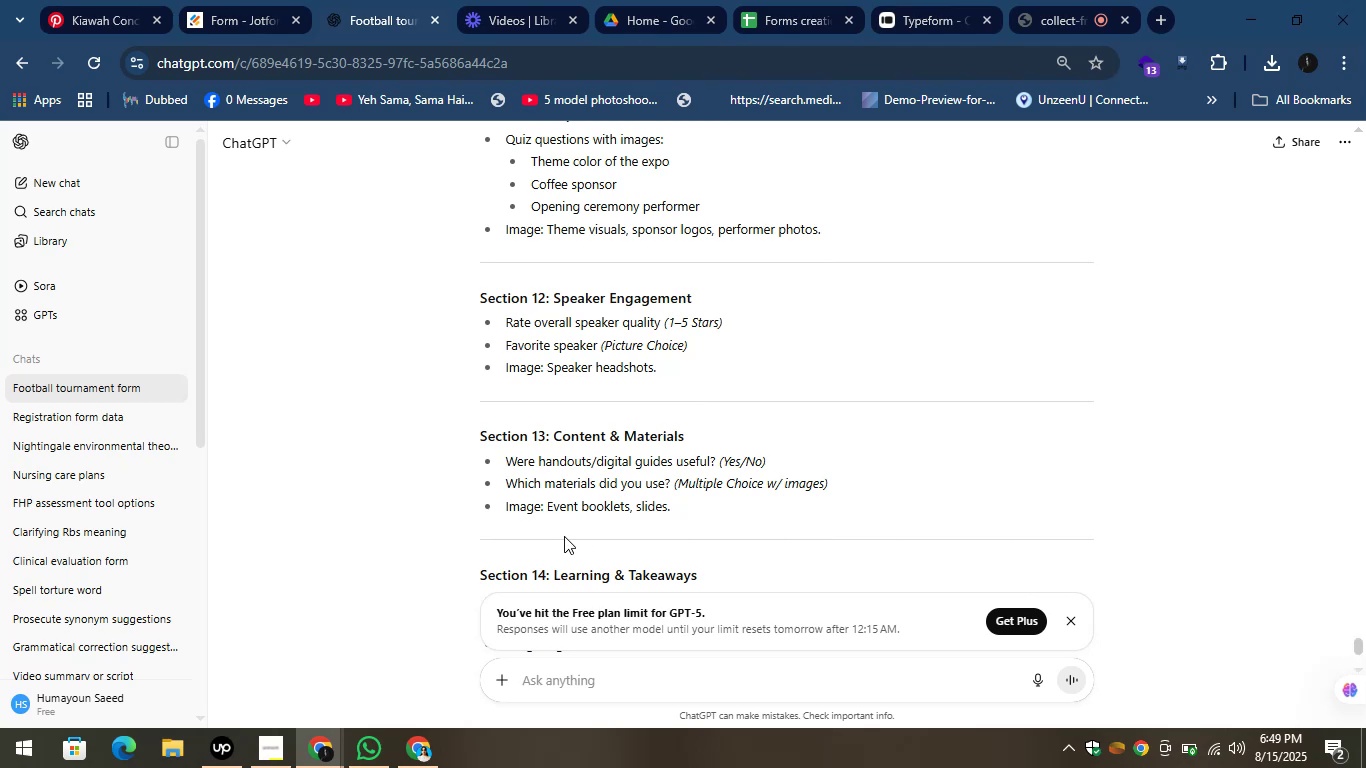 
left_click_drag(start_coordinate=[729, 584], to_coordinate=[551, 580])
 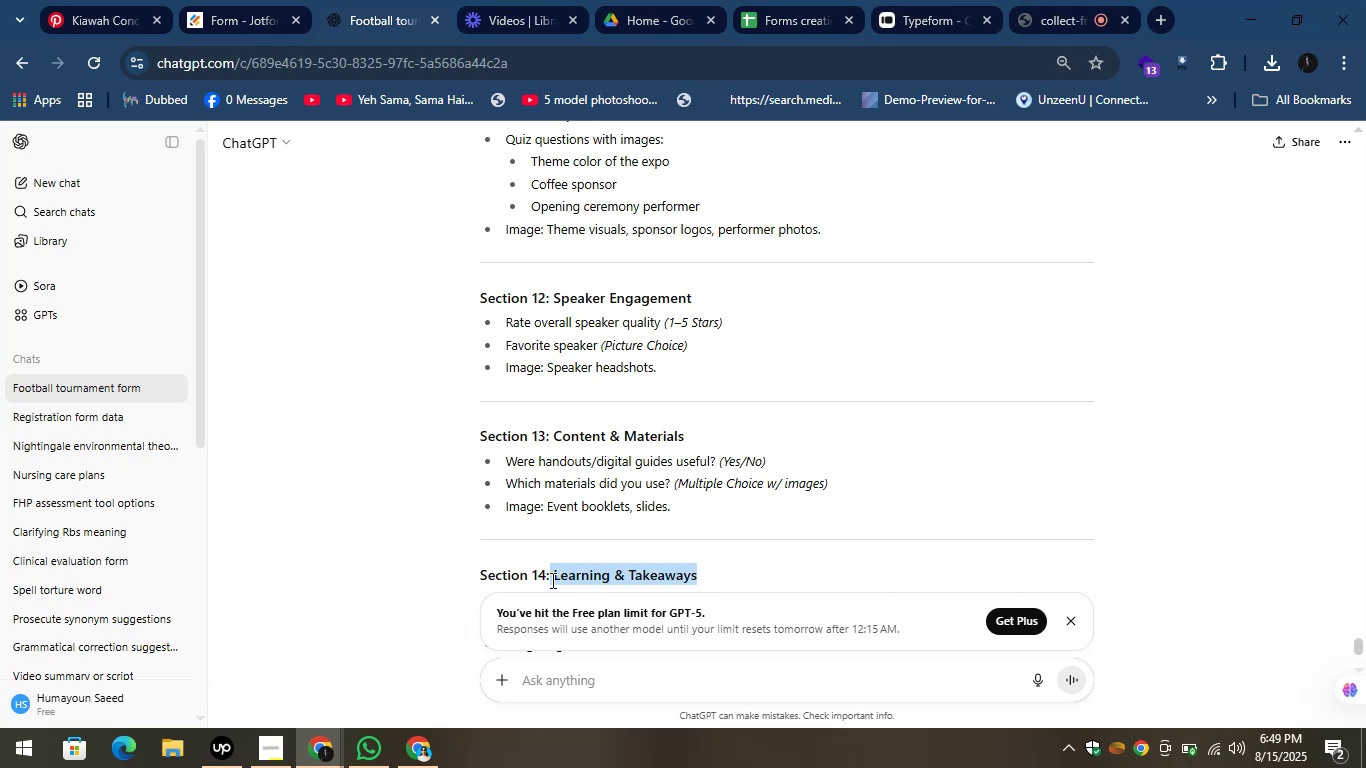 
key(Control+C)
 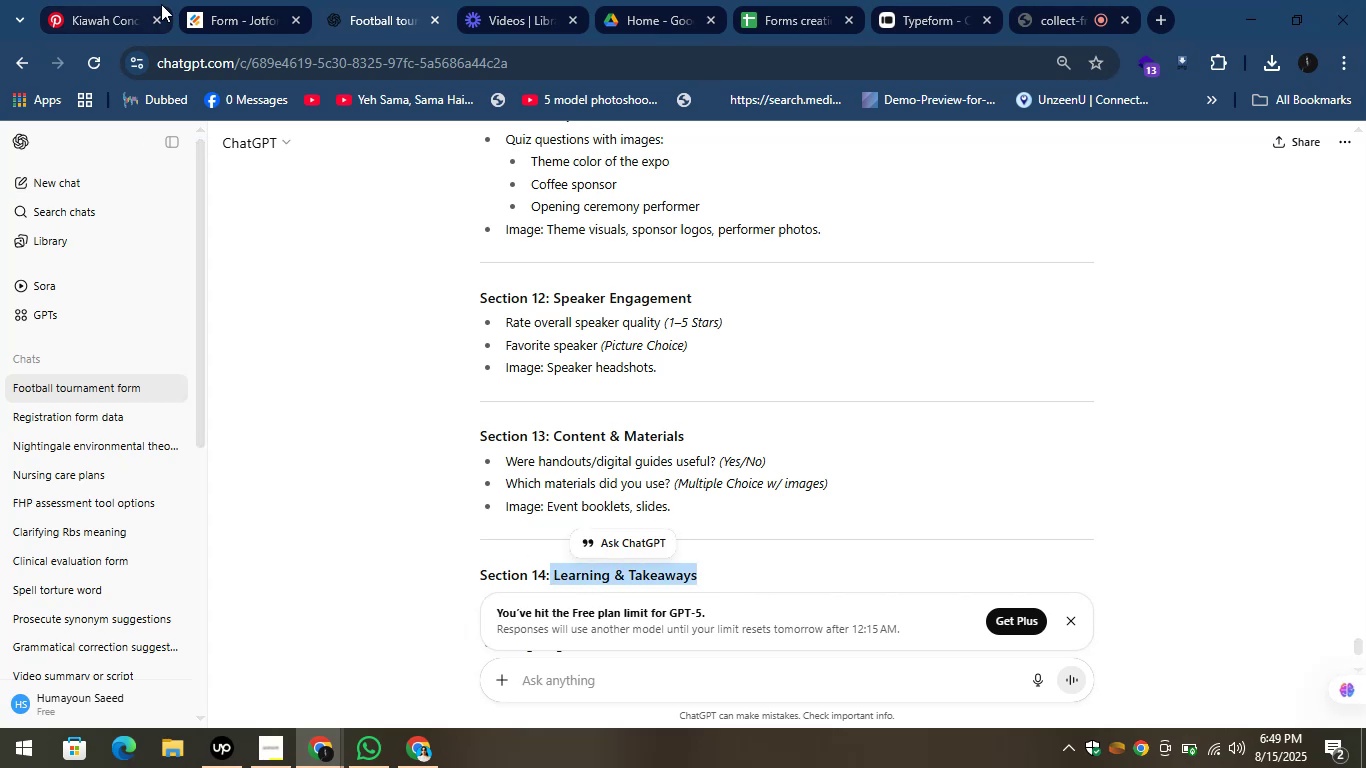 
left_click([198, 0])
 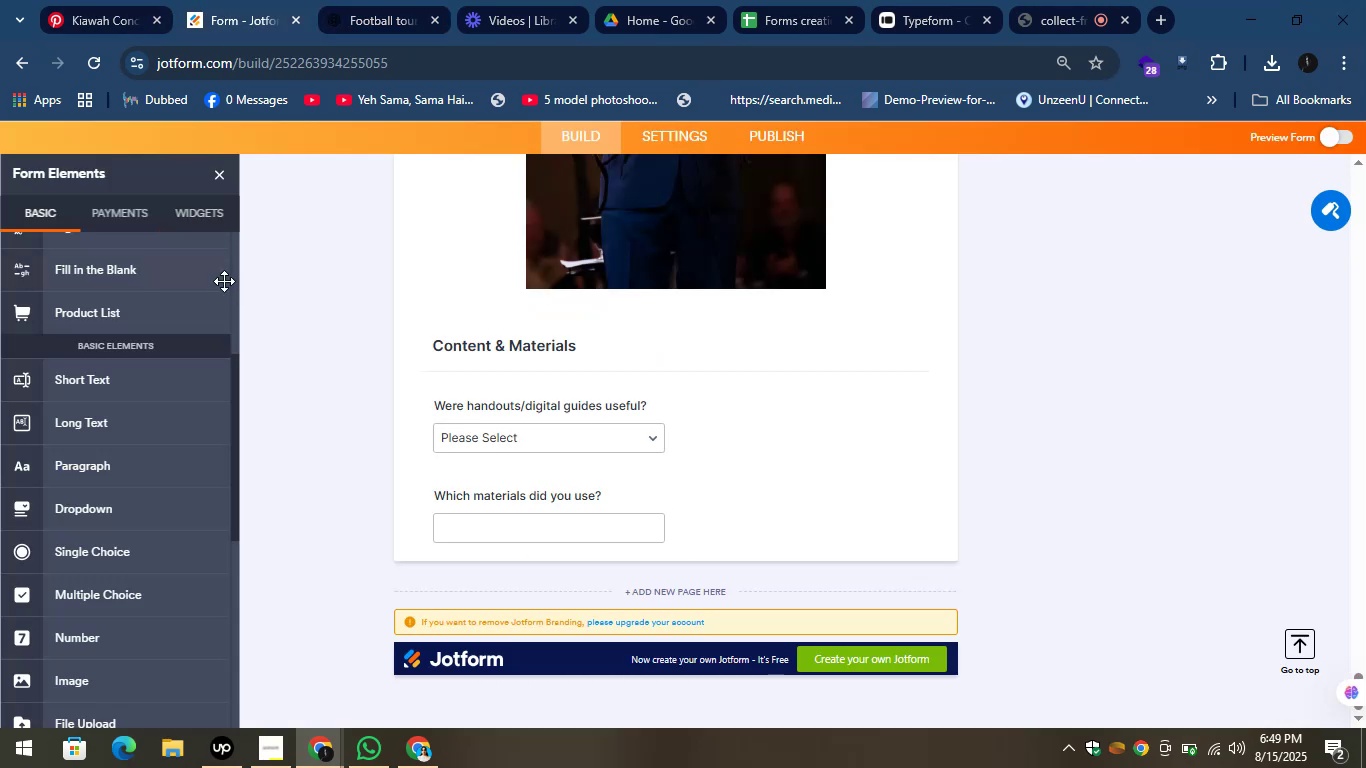 
left_click_drag(start_coordinate=[237, 368], to_coordinate=[245, 207])
 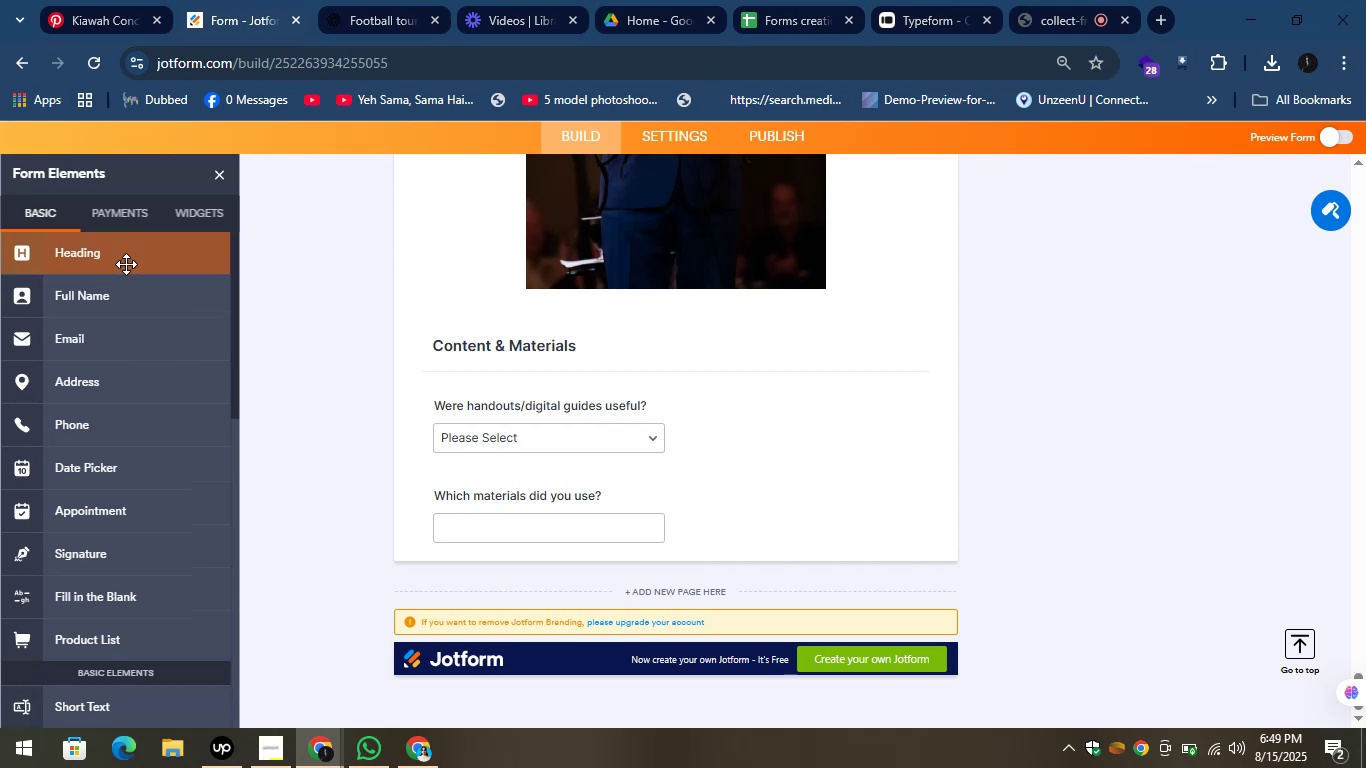 
left_click_drag(start_coordinate=[121, 260], to_coordinate=[560, 559])
 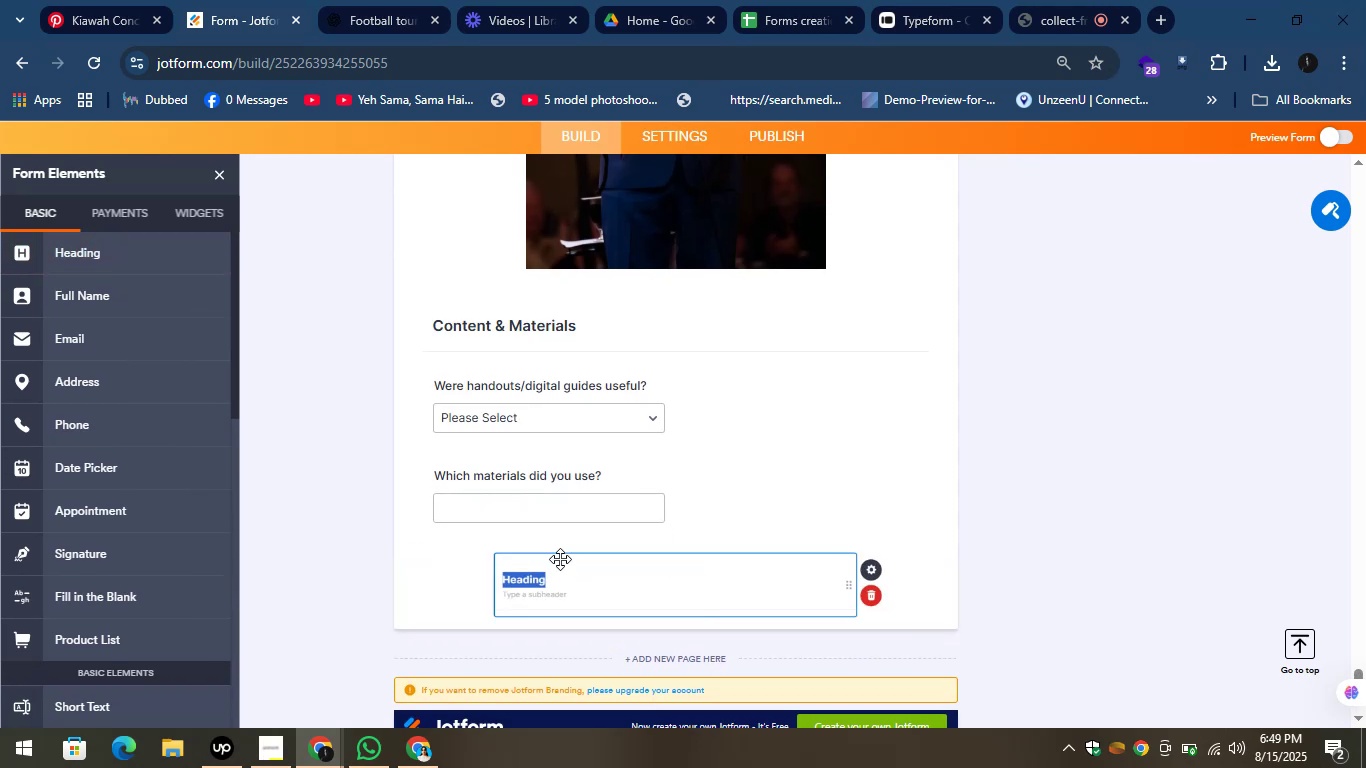 
key(Control+V)
 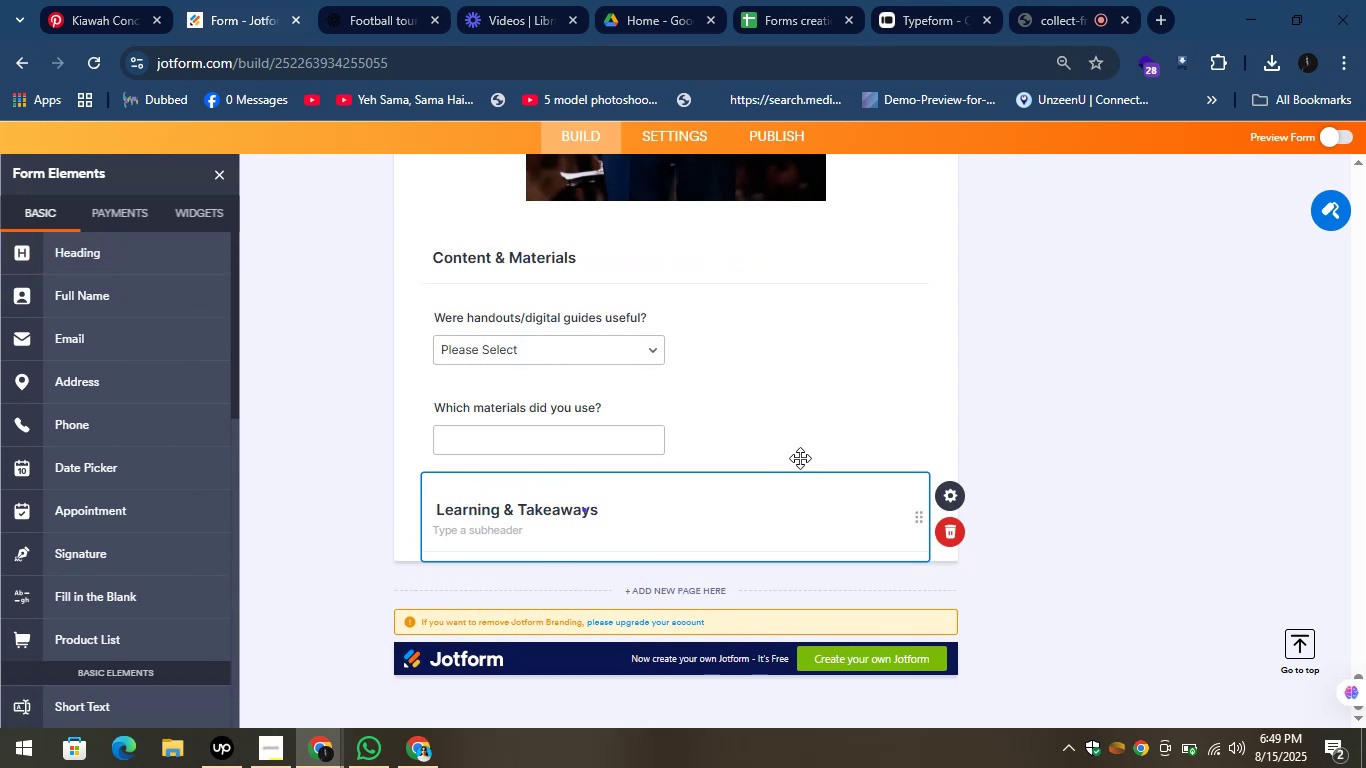 
left_click([812, 442])
 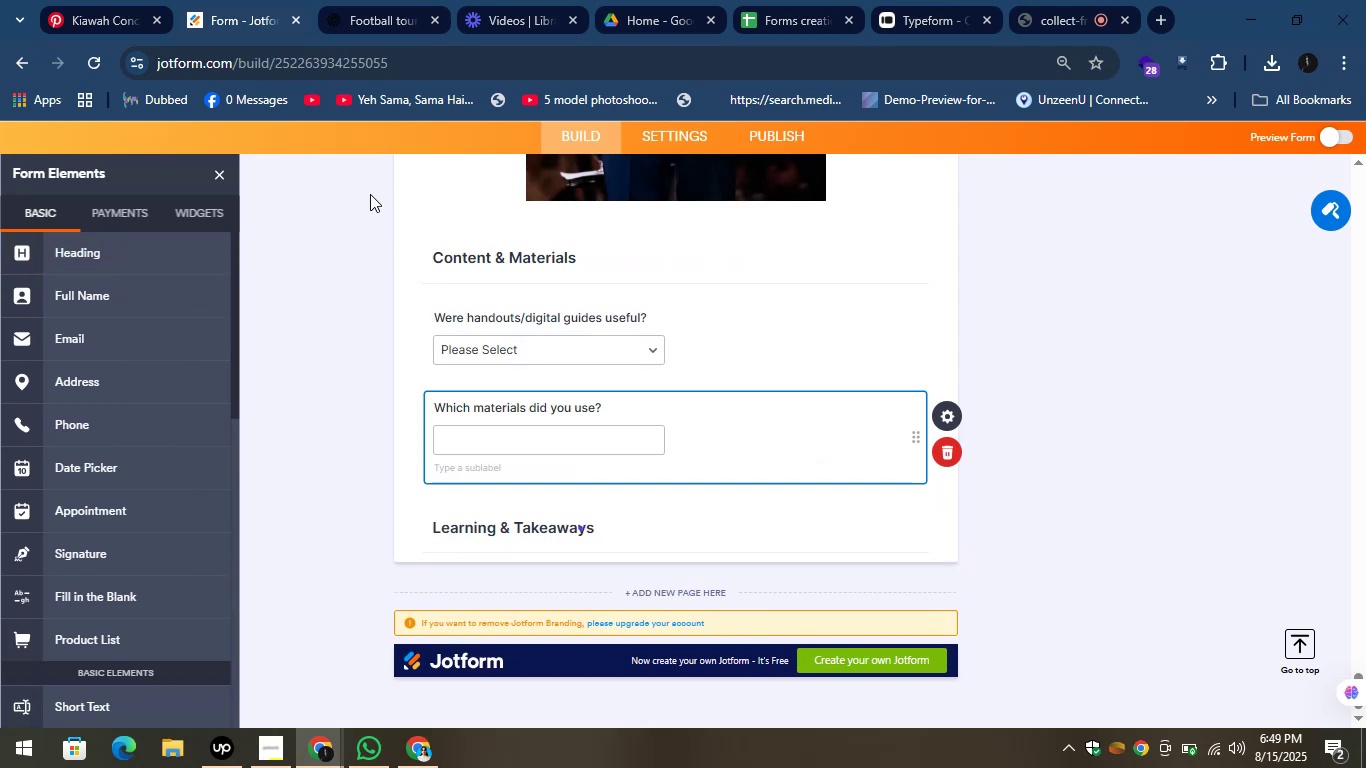 
left_click([372, 52])
 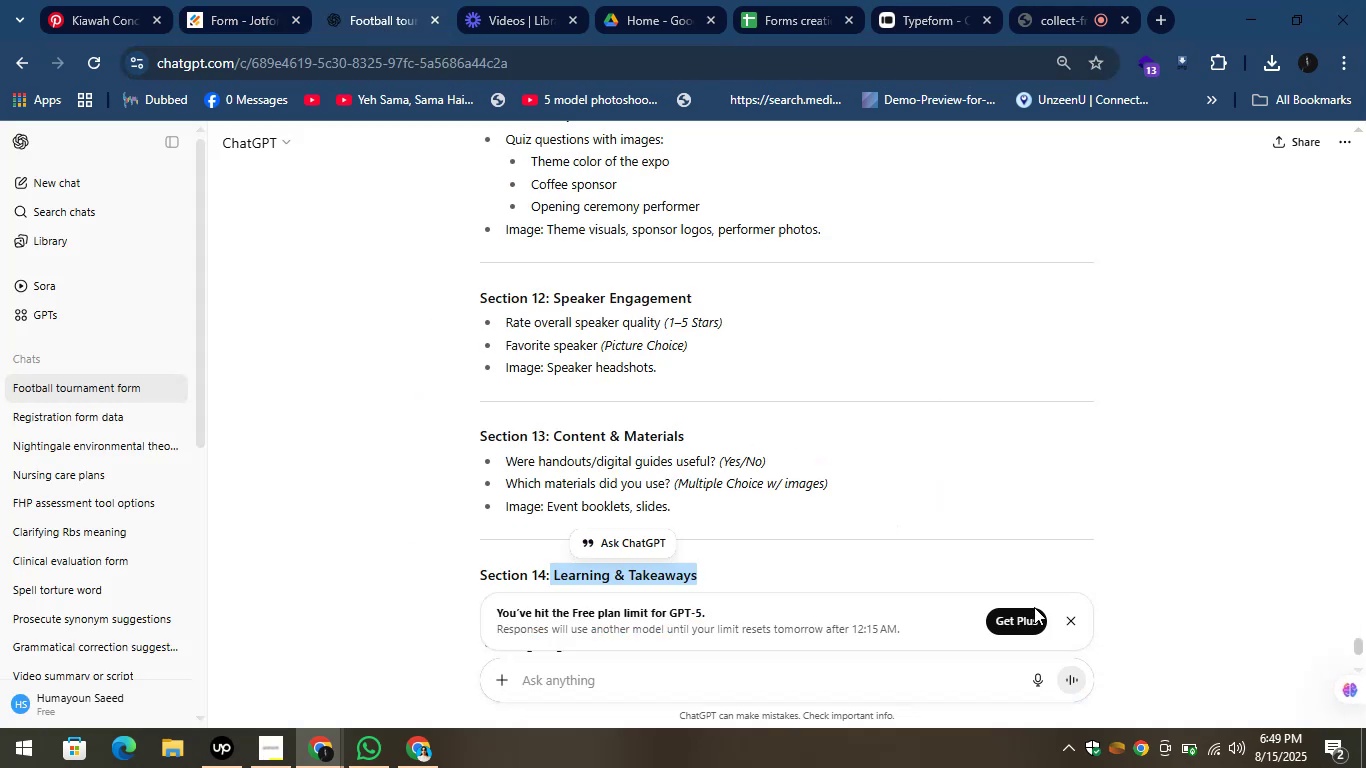 
left_click([1063, 613])
 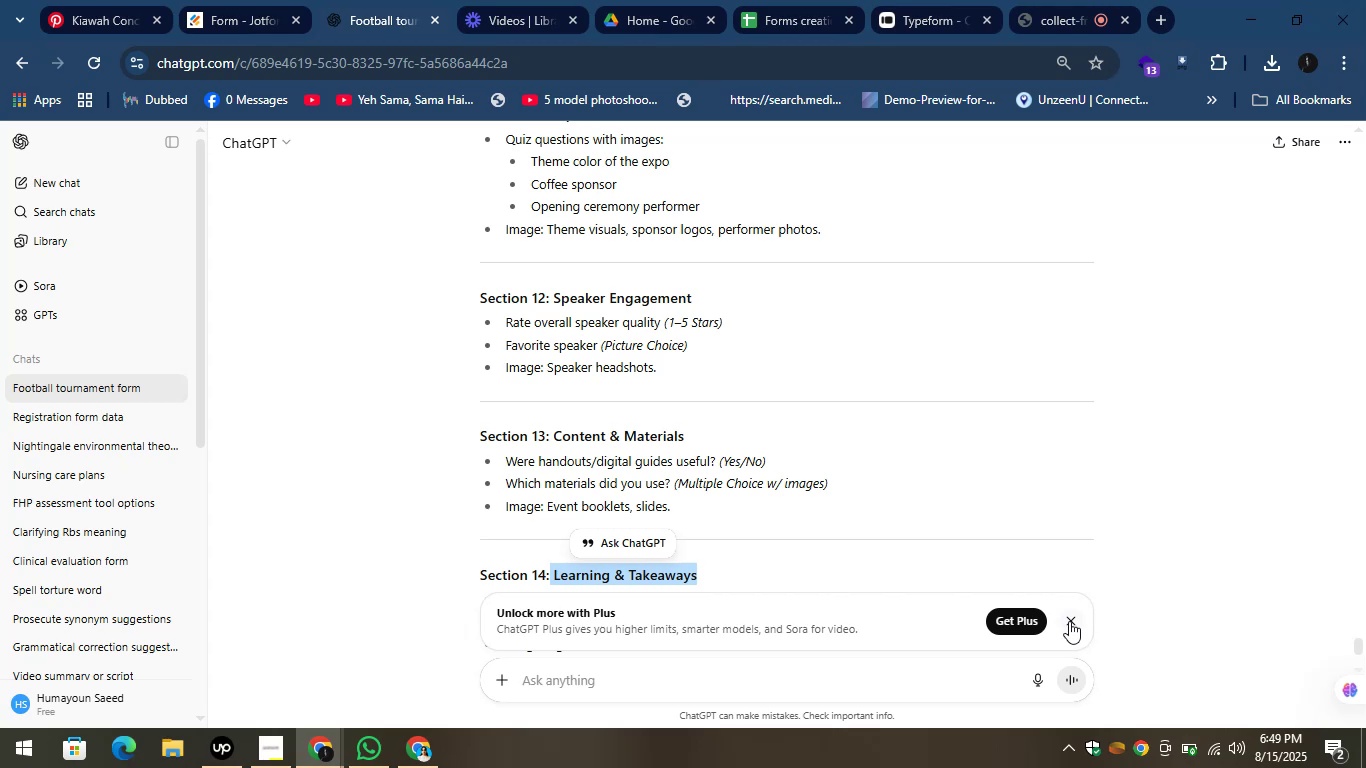 
double_click([1069, 621])
 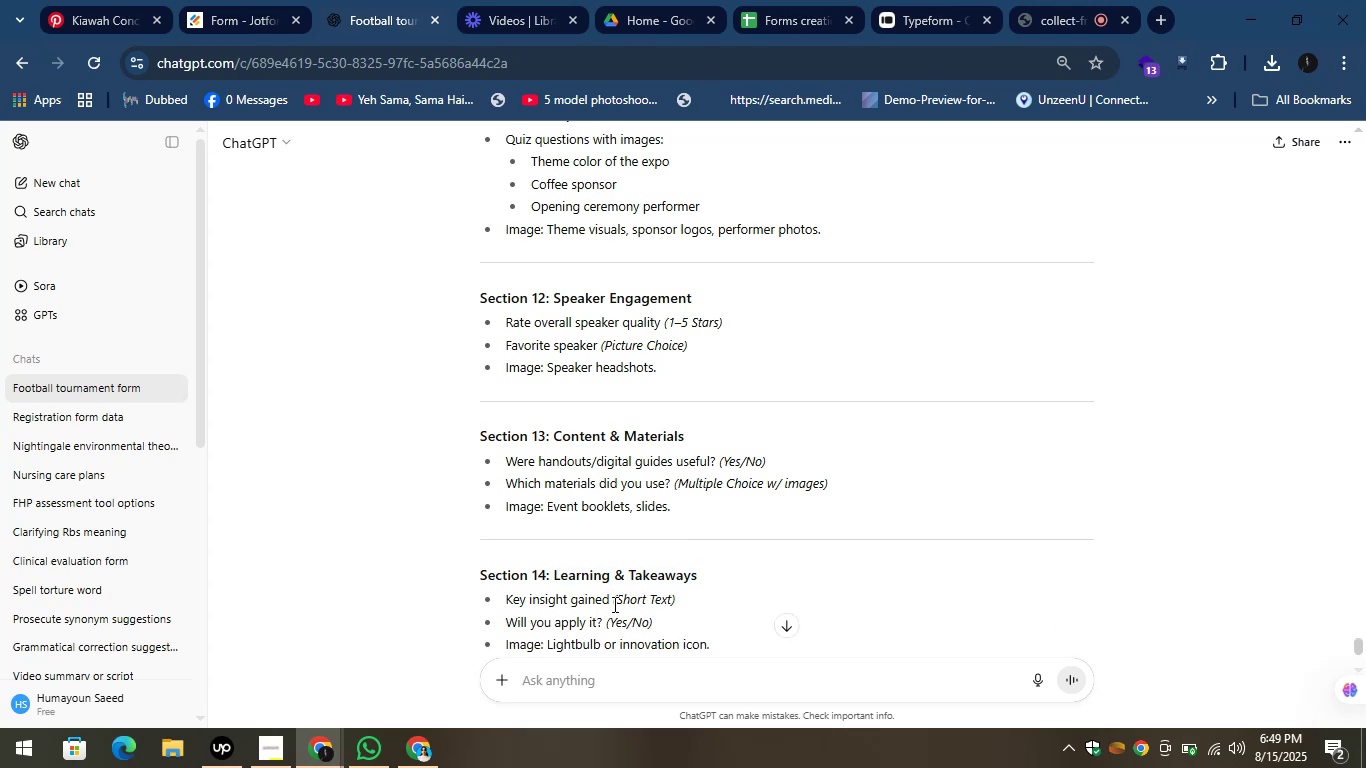 
left_click_drag(start_coordinate=[610, 601], to_coordinate=[503, 605])
 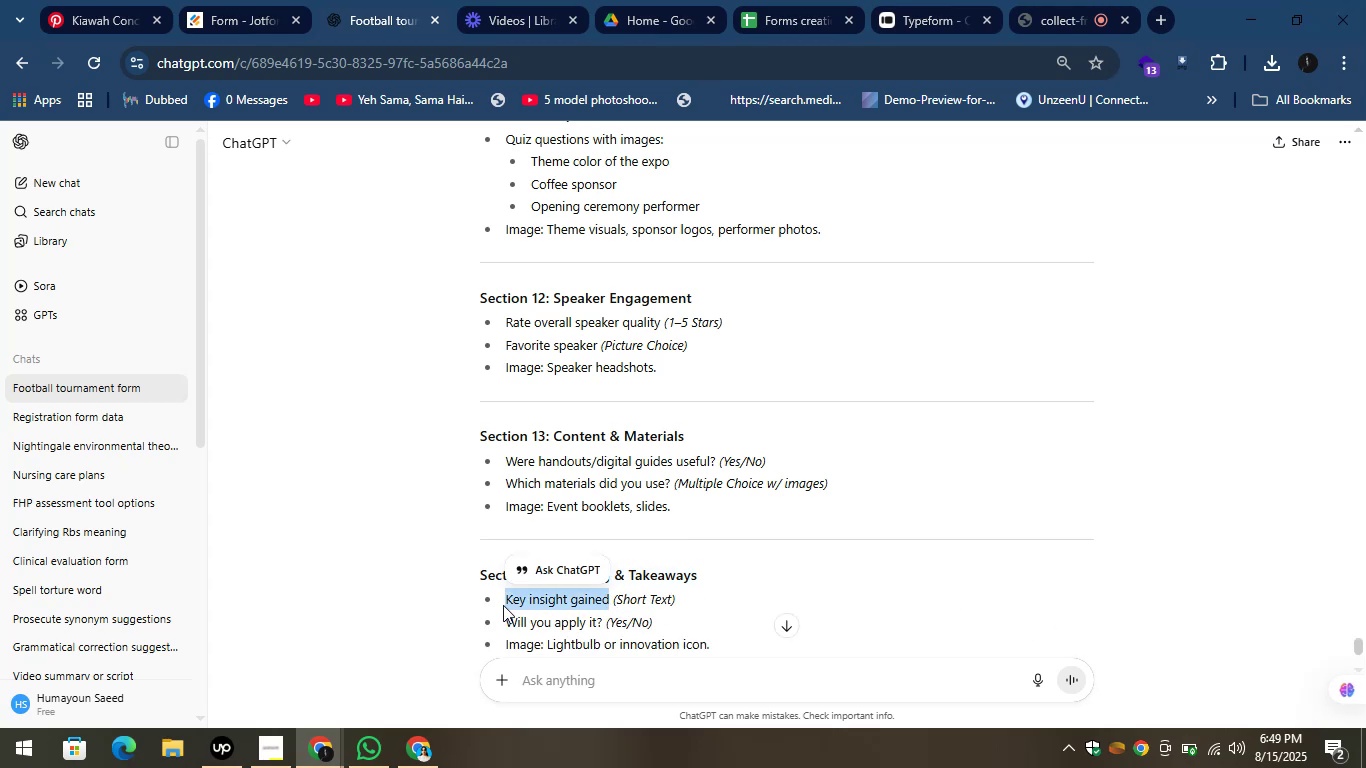 
key(Control+C)
 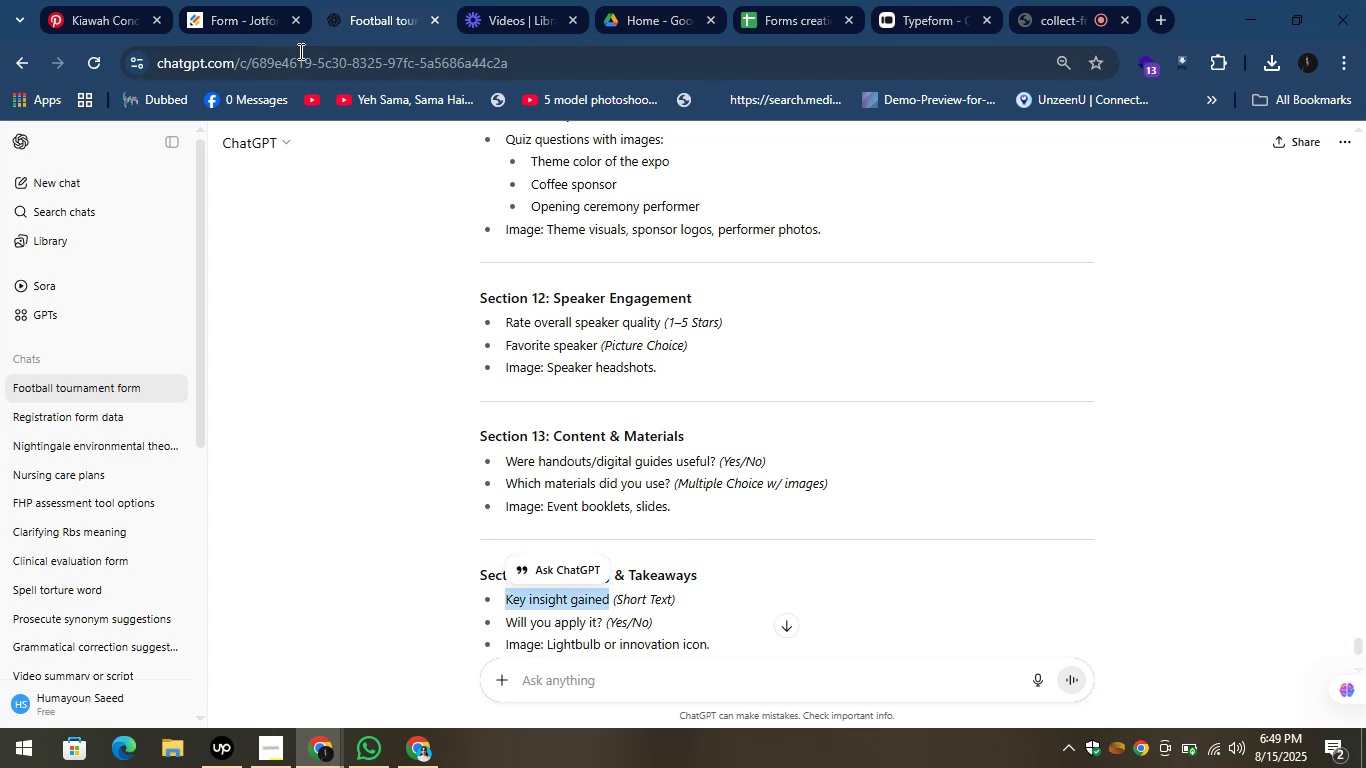 
left_click([199, 0])
 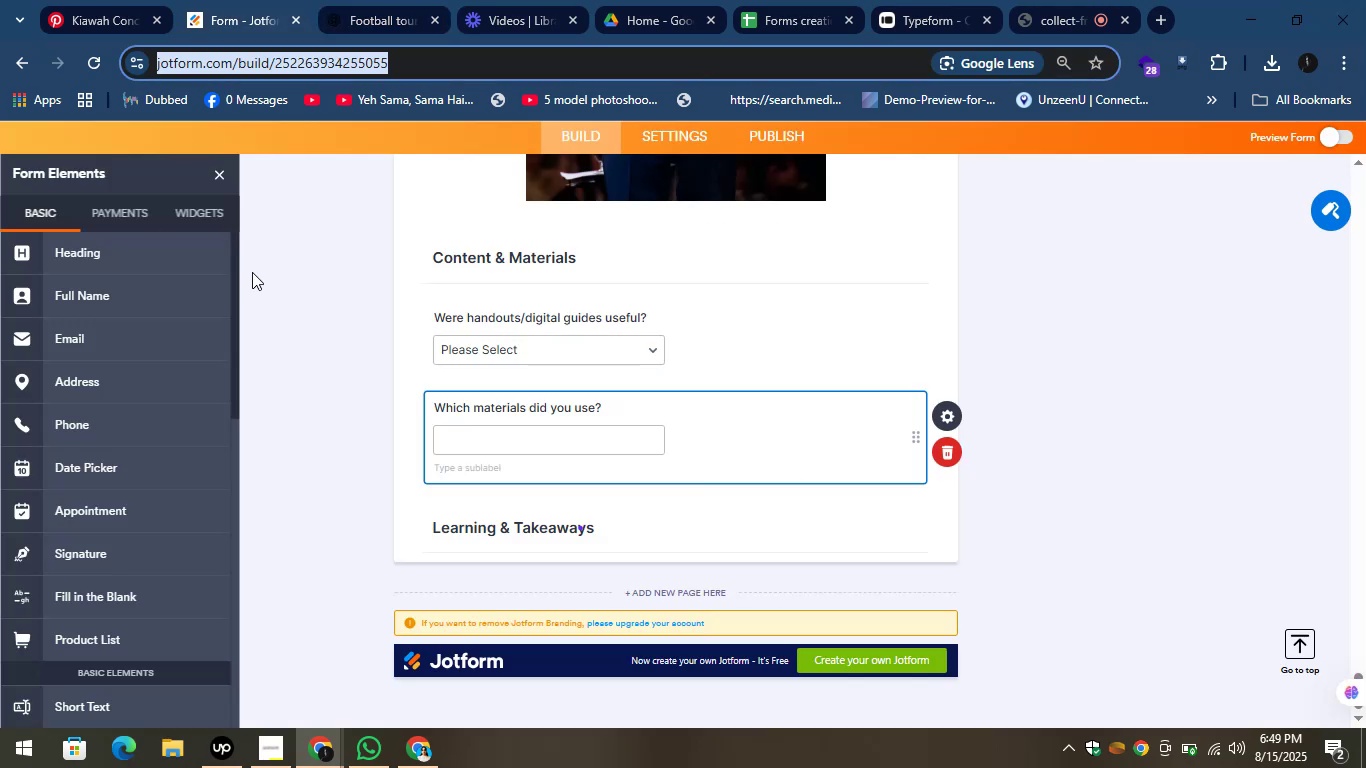 
left_click_drag(start_coordinate=[232, 278], to_coordinate=[232, 348])
 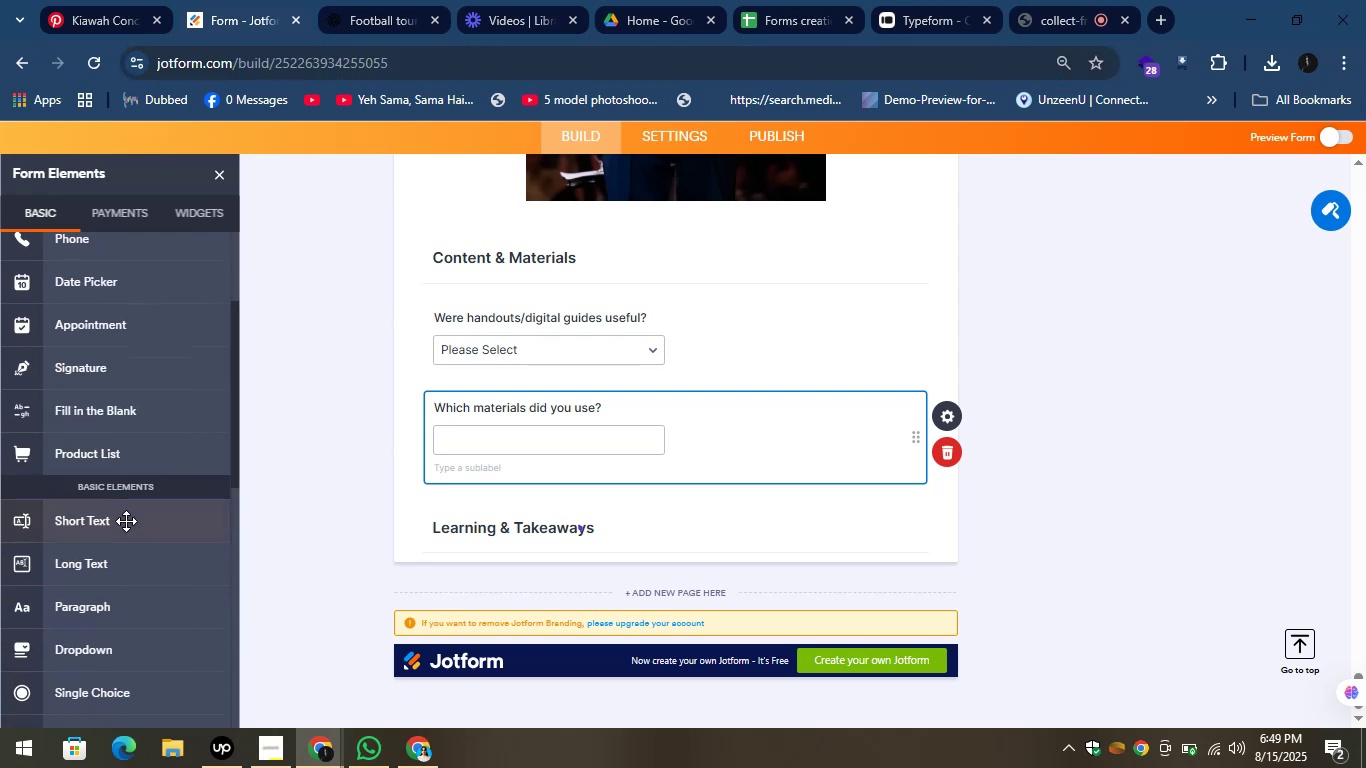 
left_click_drag(start_coordinate=[123, 524], to_coordinate=[517, 570])
 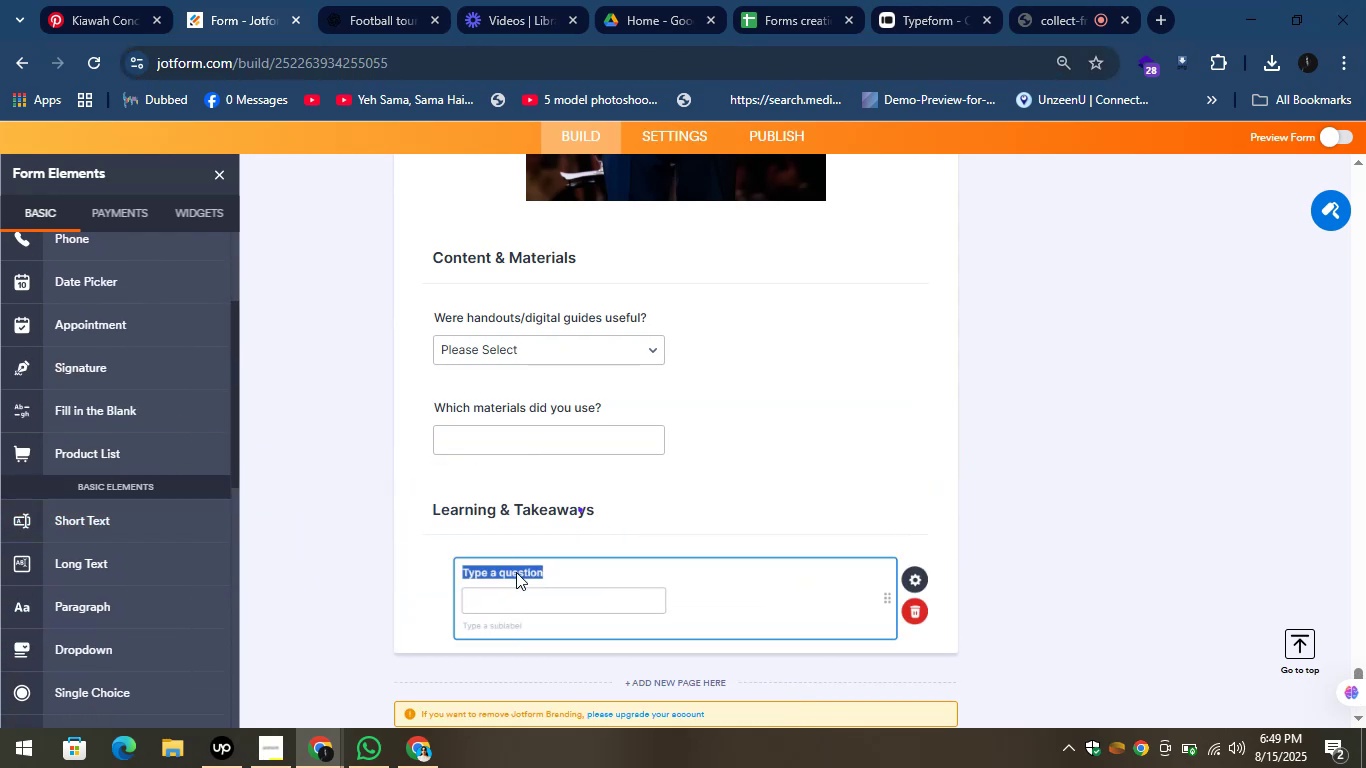 
key(Control+V)
 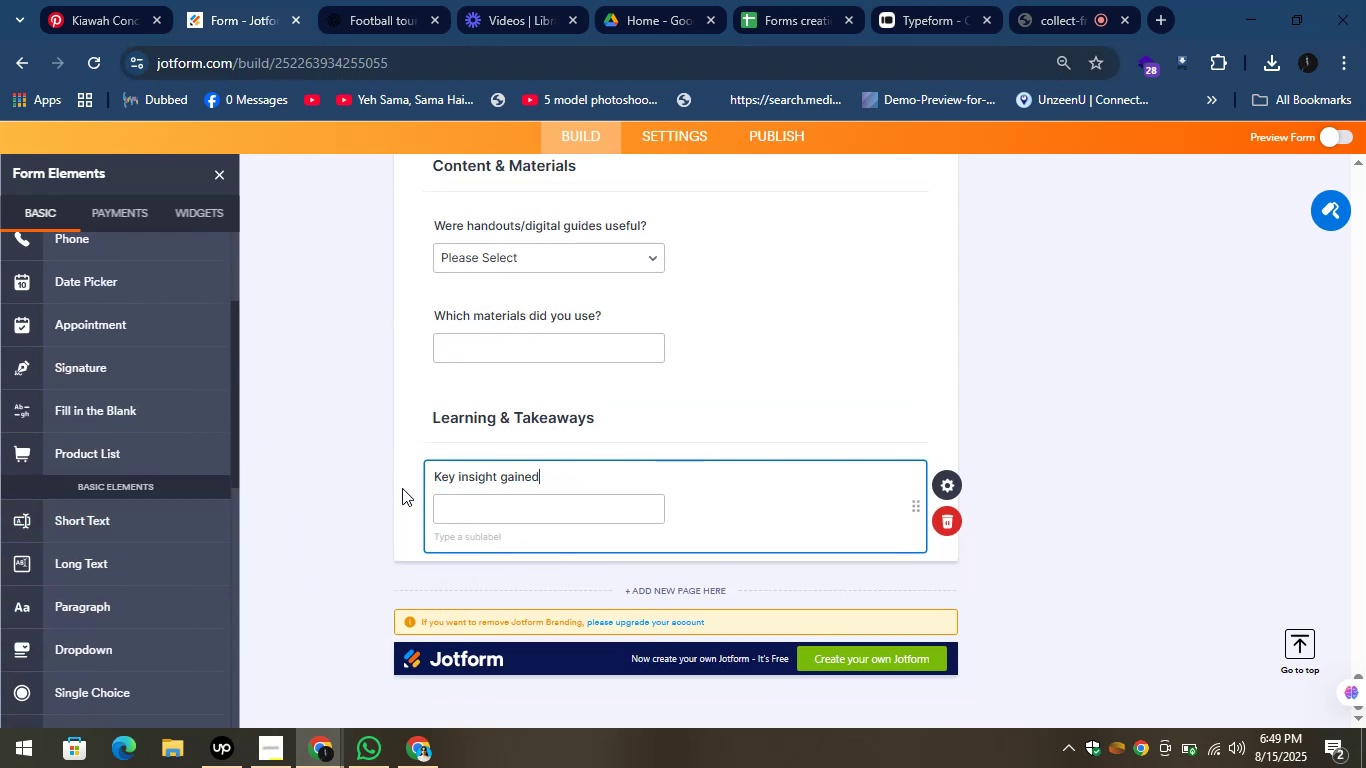 
left_click([385, 489])
 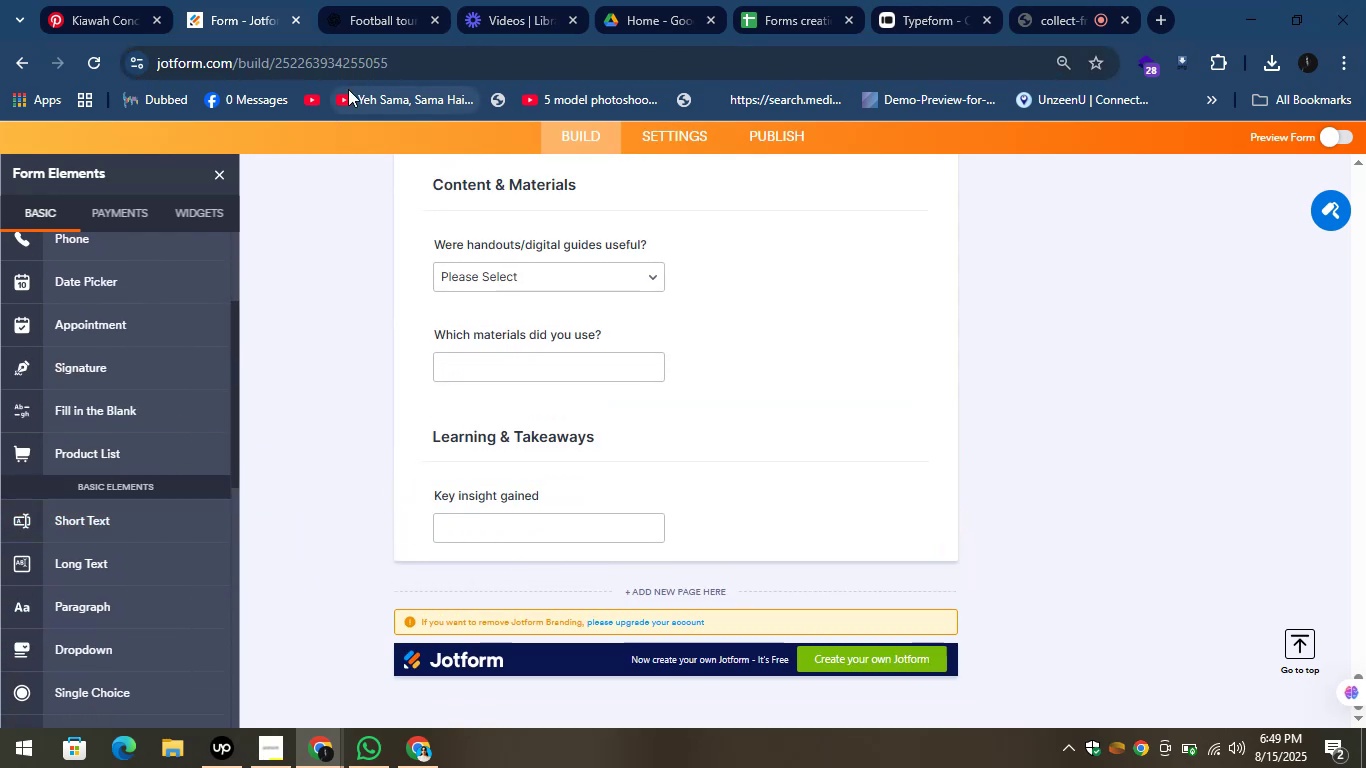 
left_click([357, 0])
 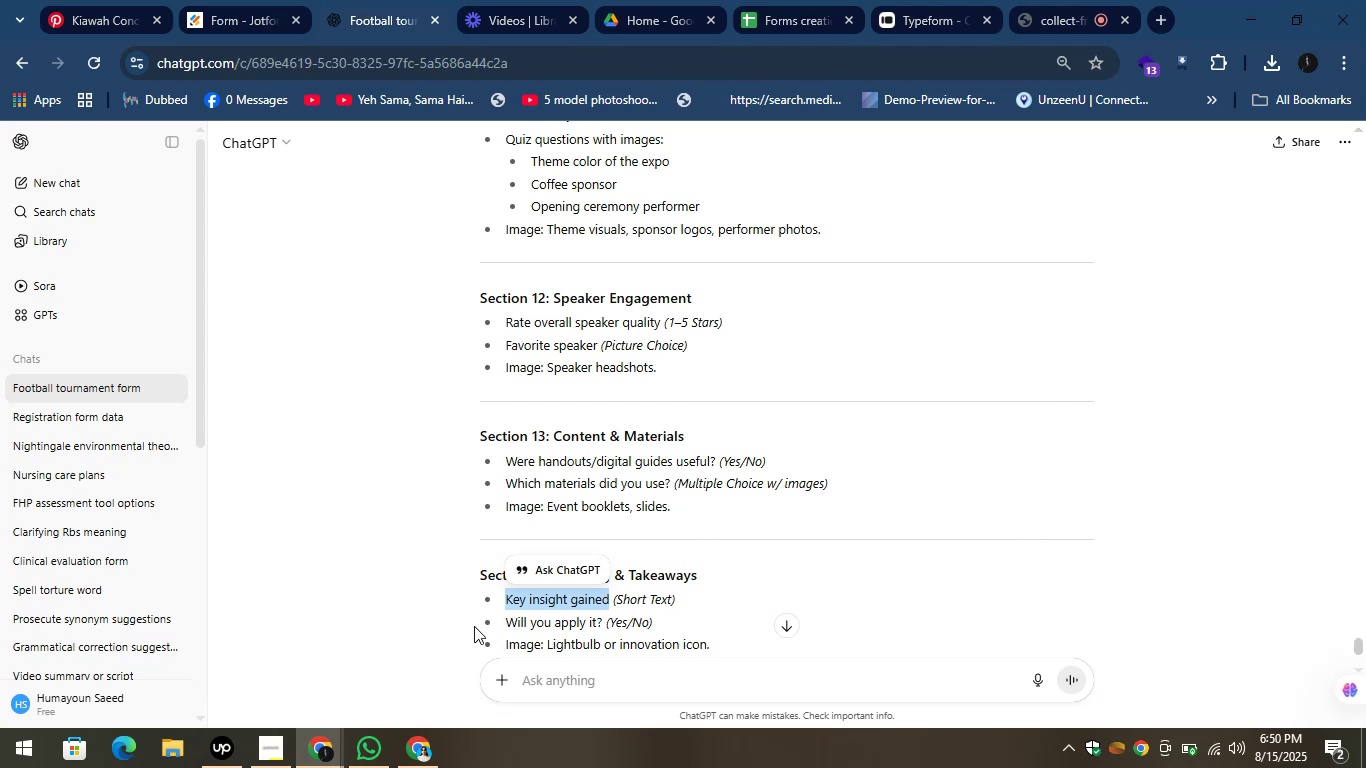 
left_click_drag(start_coordinate=[496, 622], to_coordinate=[602, 629])
 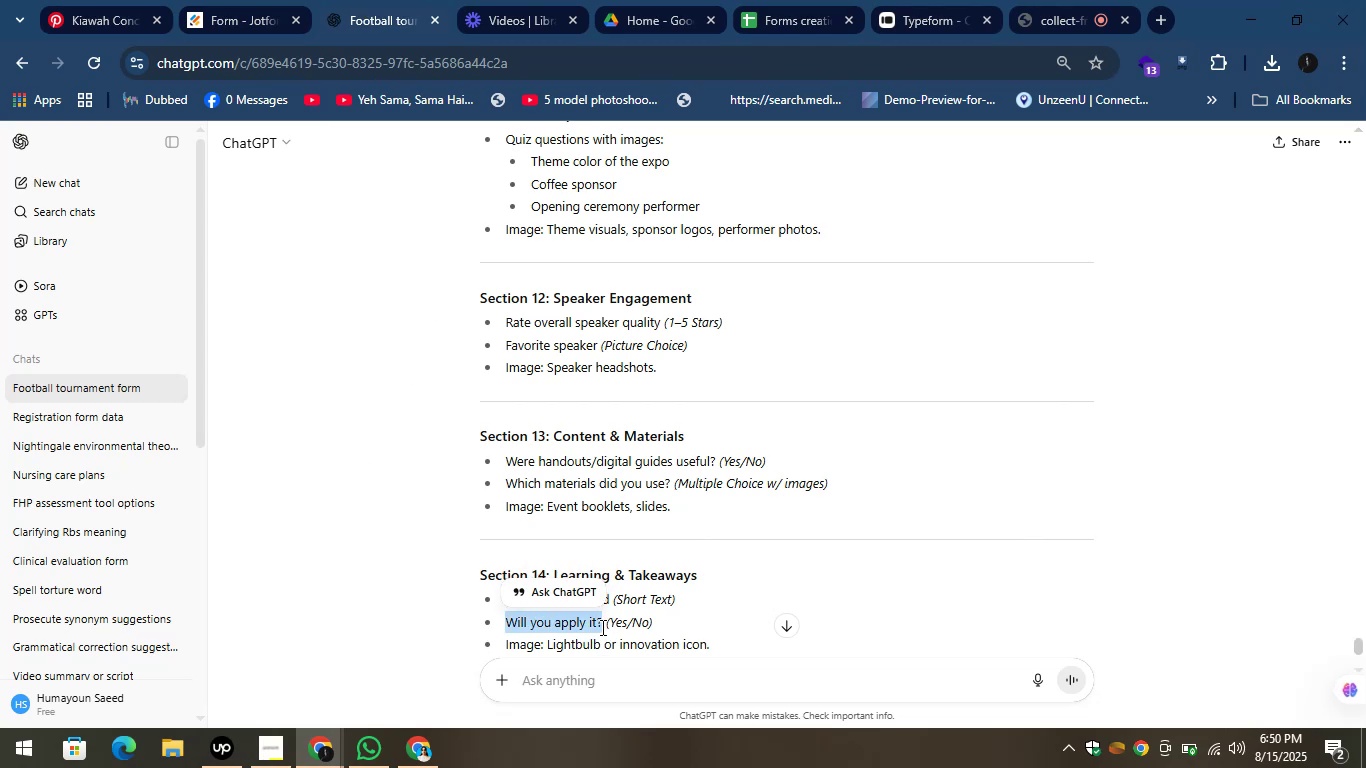 
key(Control+C)
 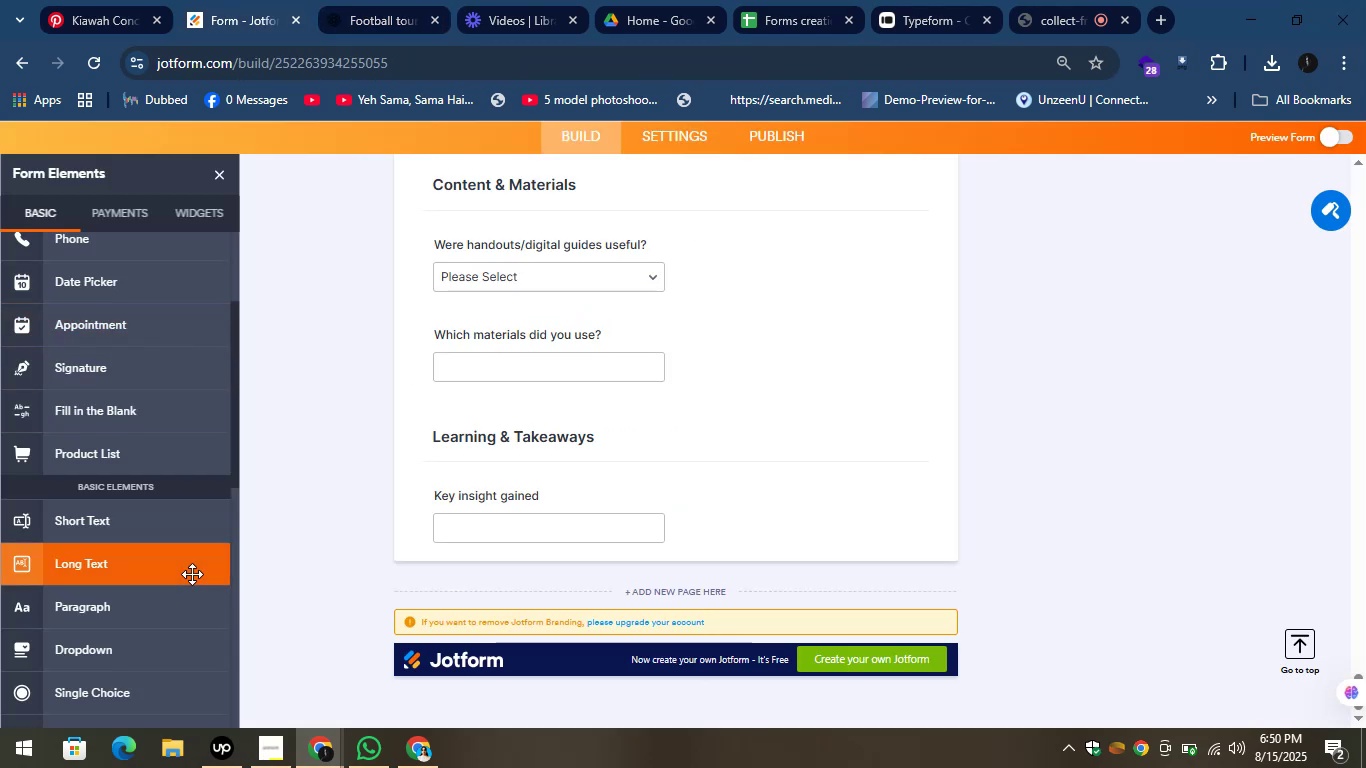 
left_click_drag(start_coordinate=[135, 652], to_coordinate=[474, 552])
 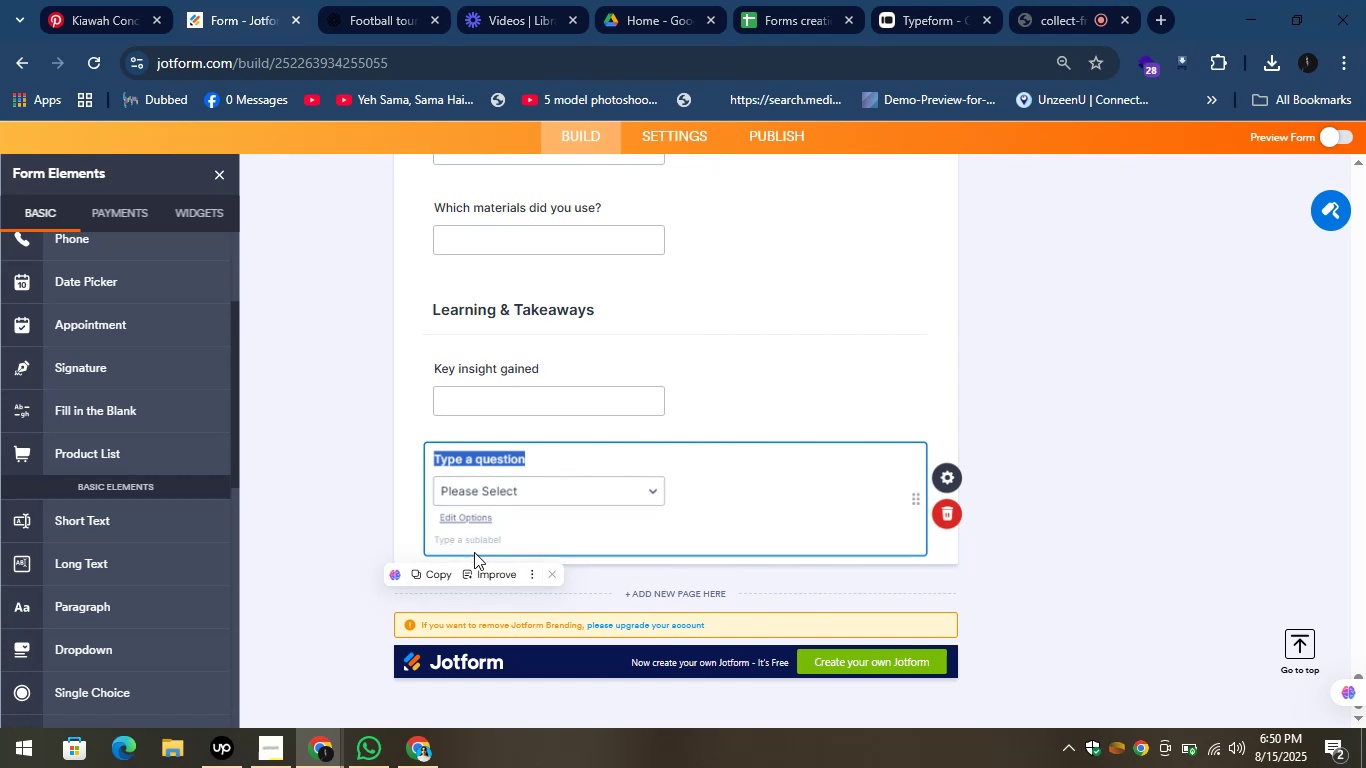 
key(Control+V)
 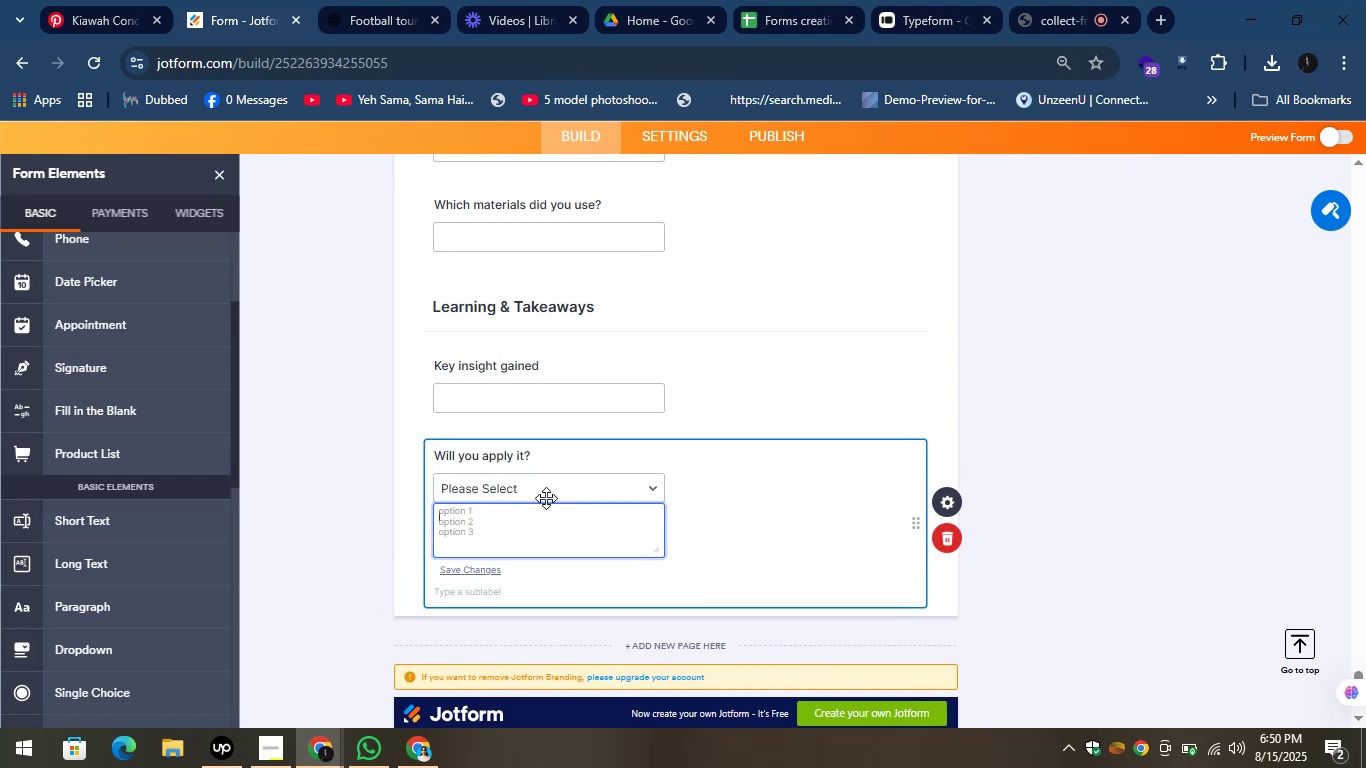 
type(Yes)
 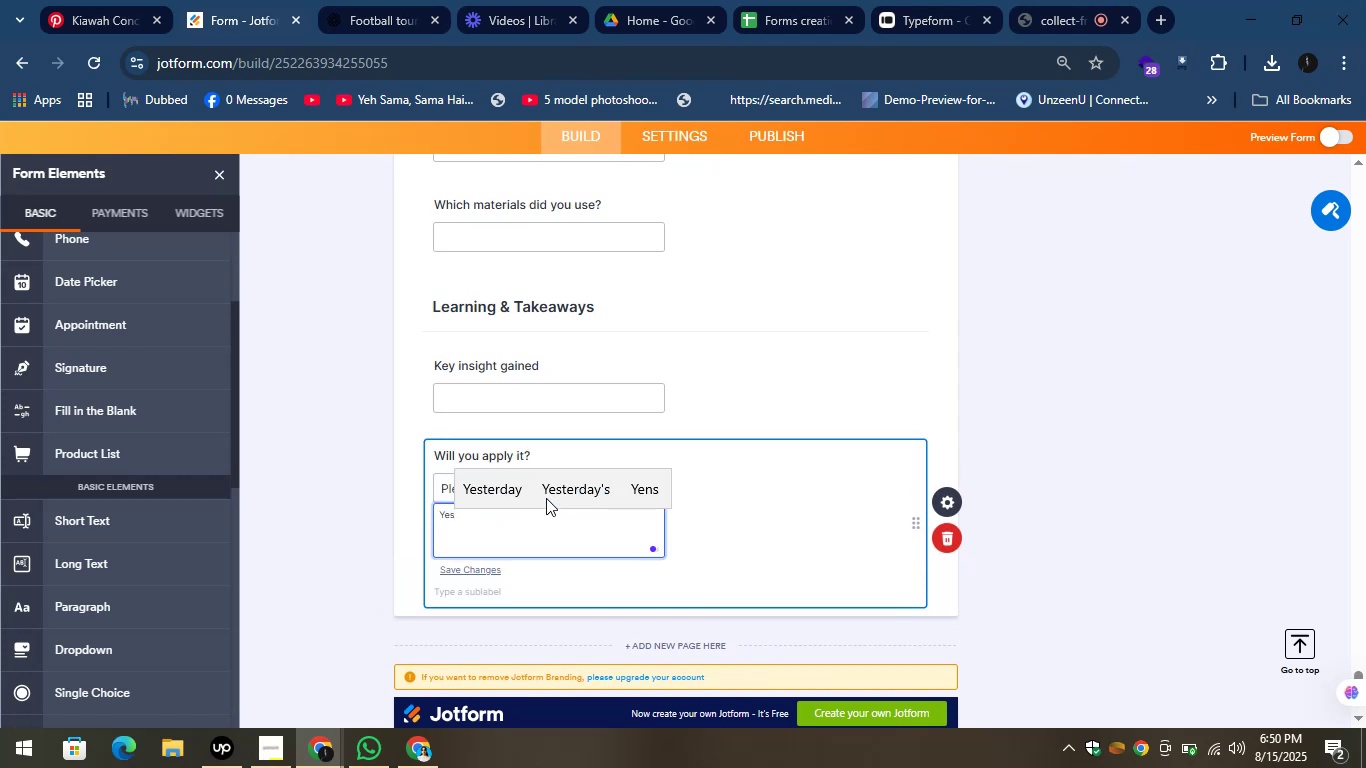 
key(Shift+Enter)
 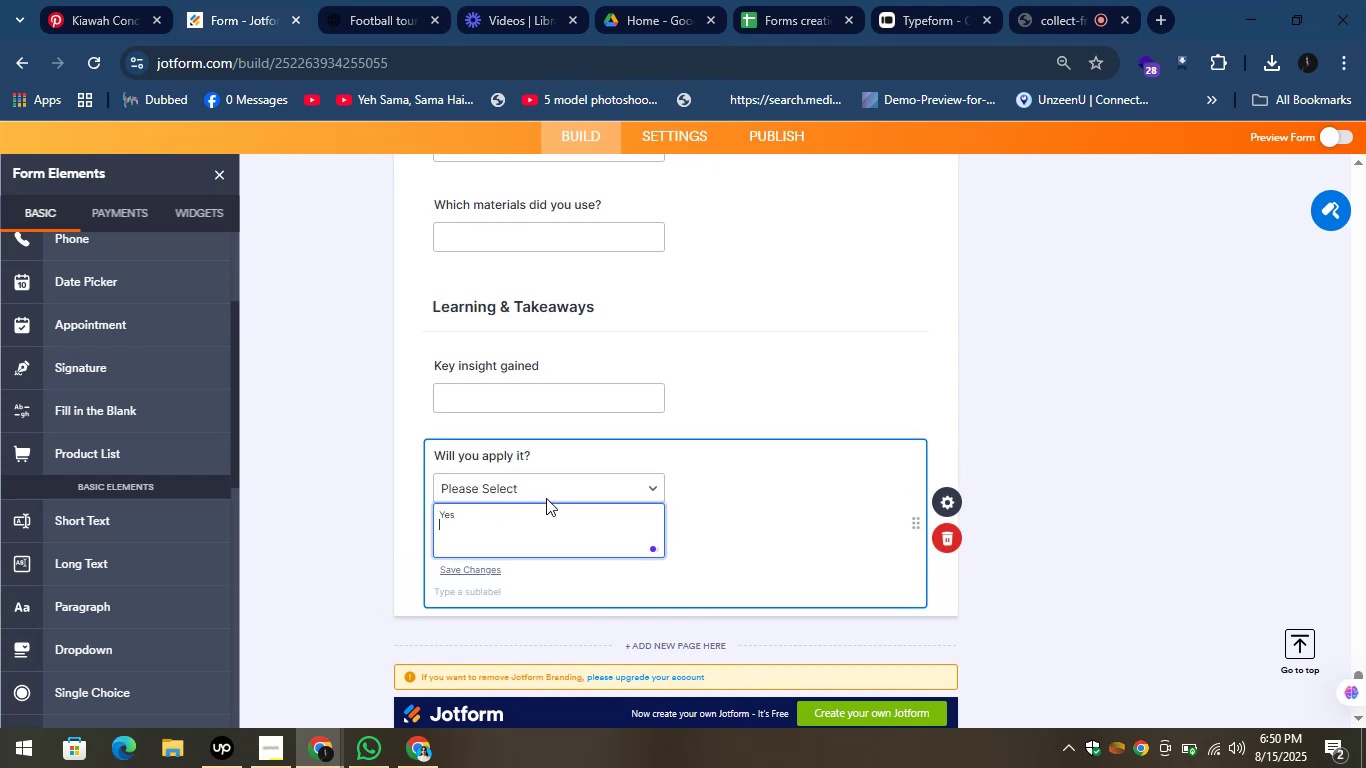 
key(Shift+Enter)
 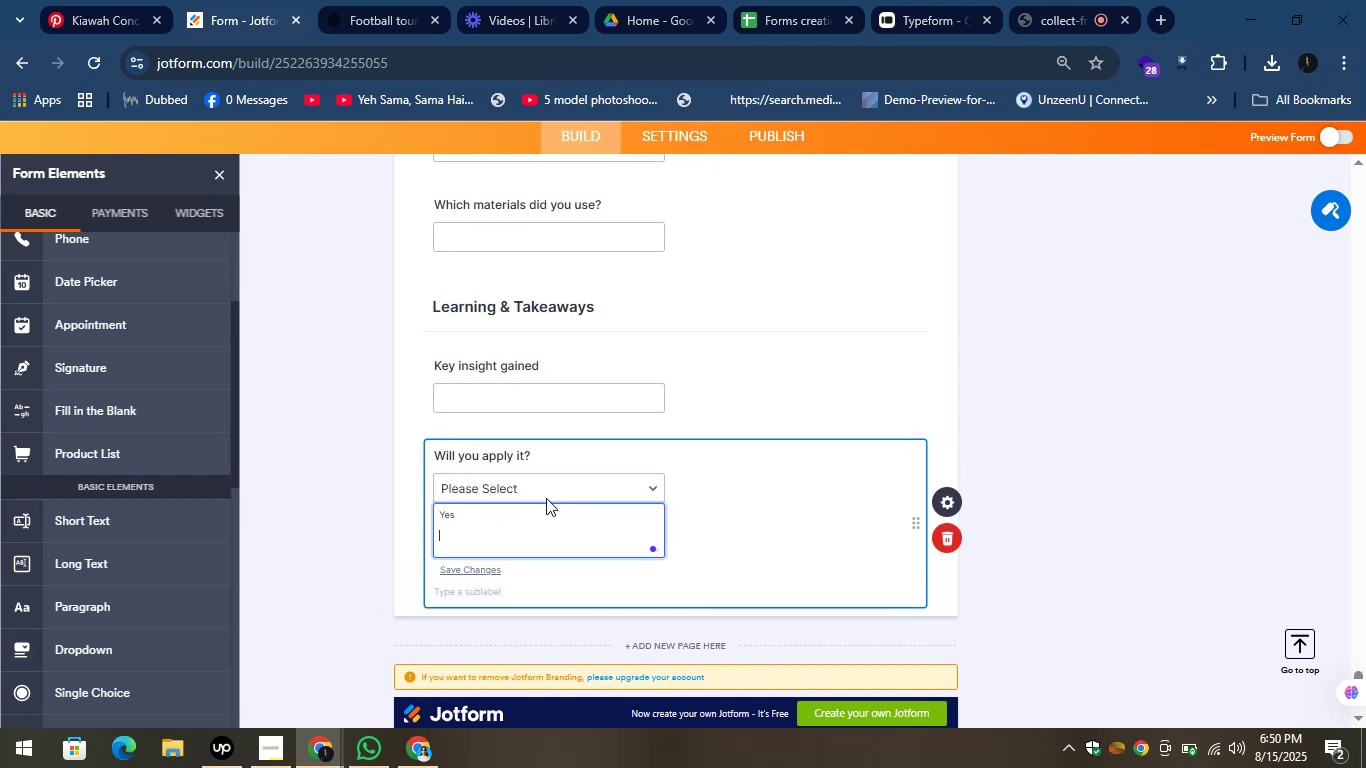 
key(CapsLock)
 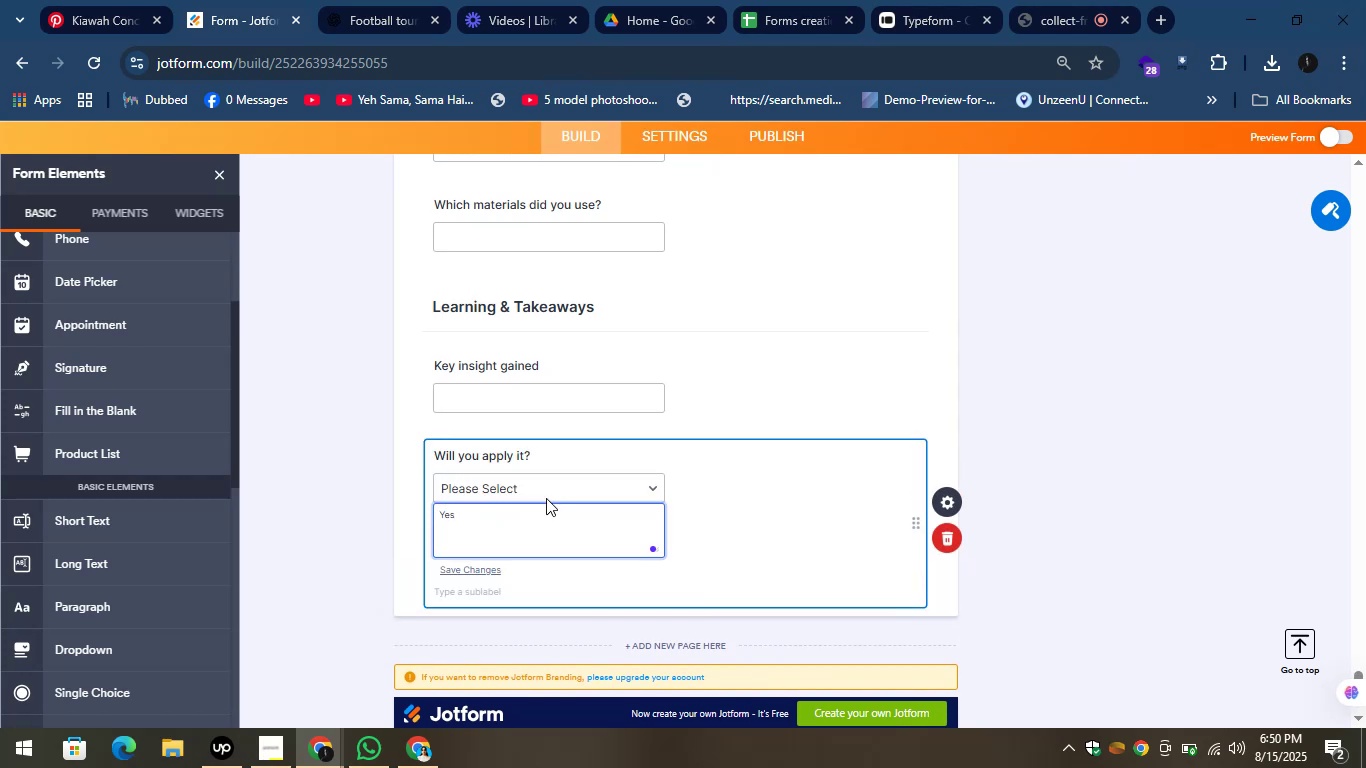 
key(N)
 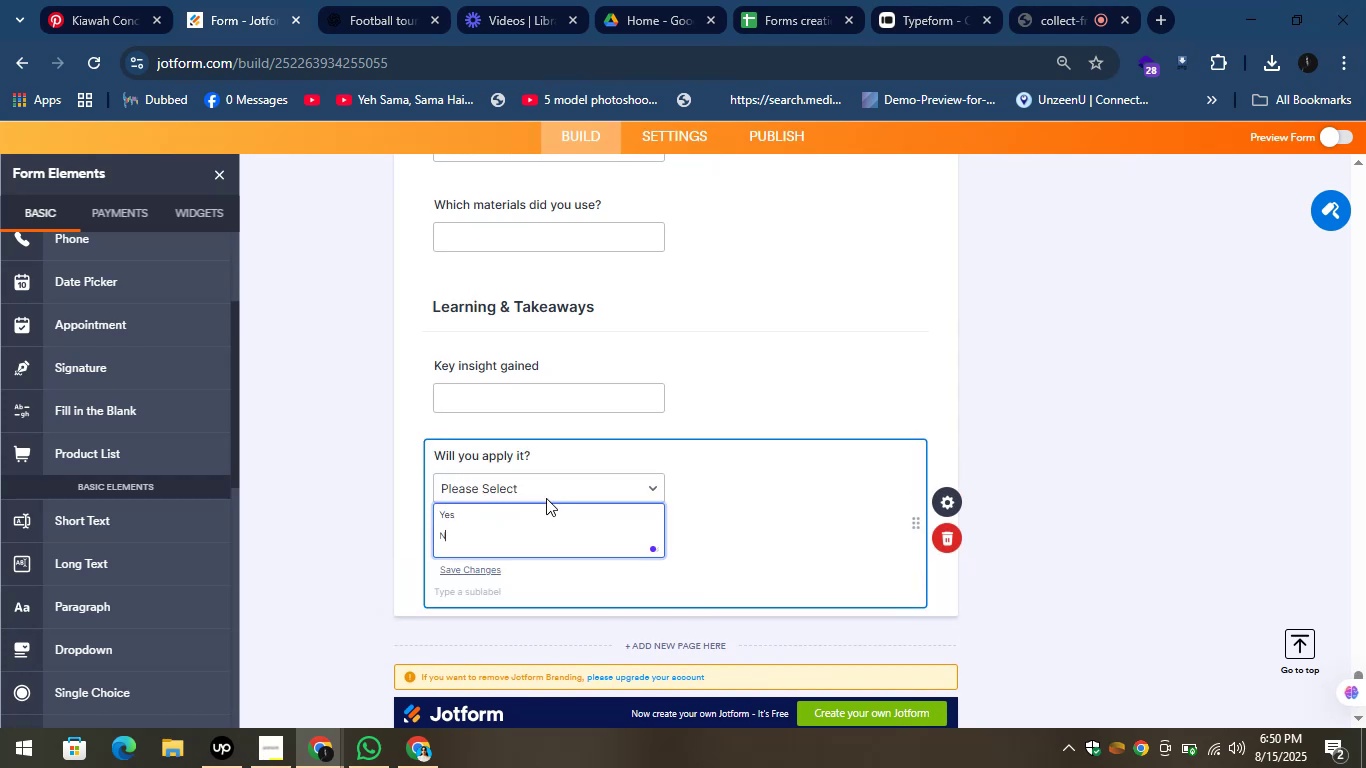 
key(CapsLock)
 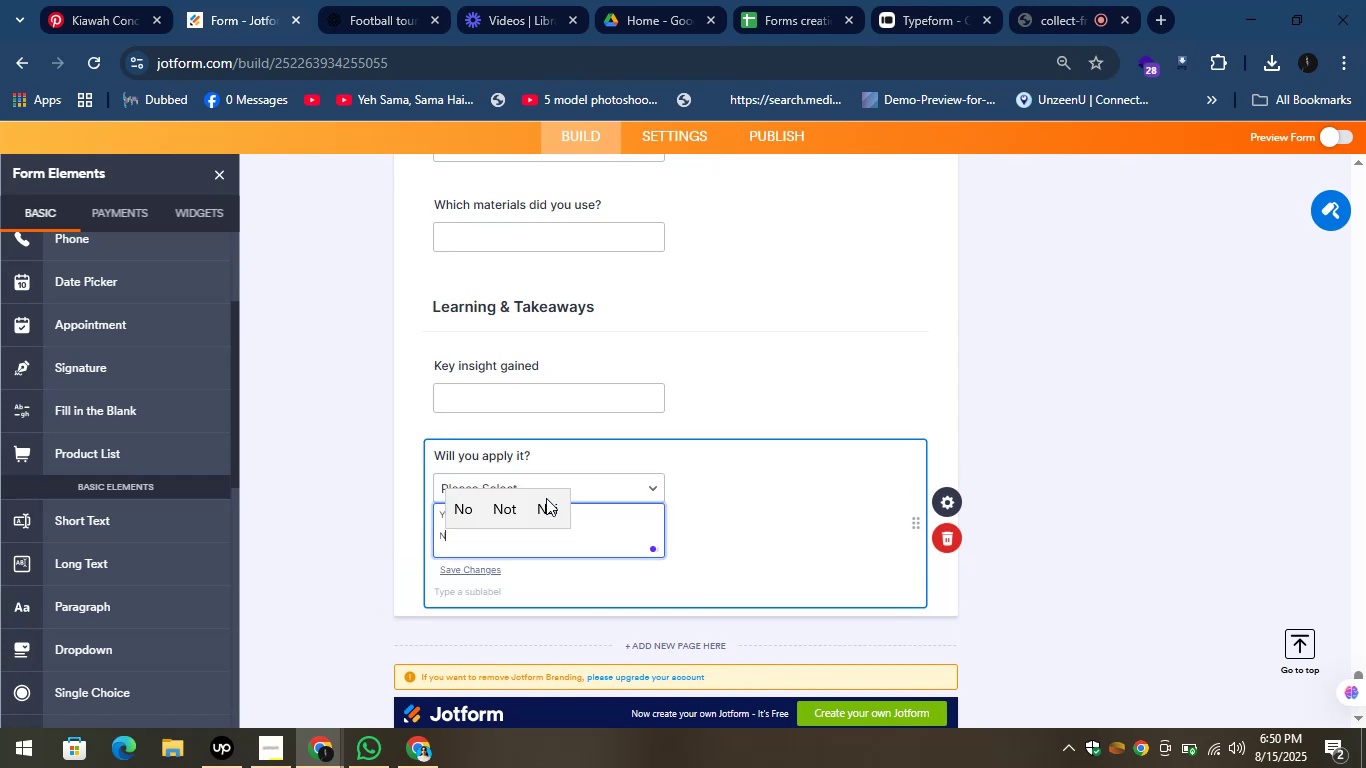 
key(O)
 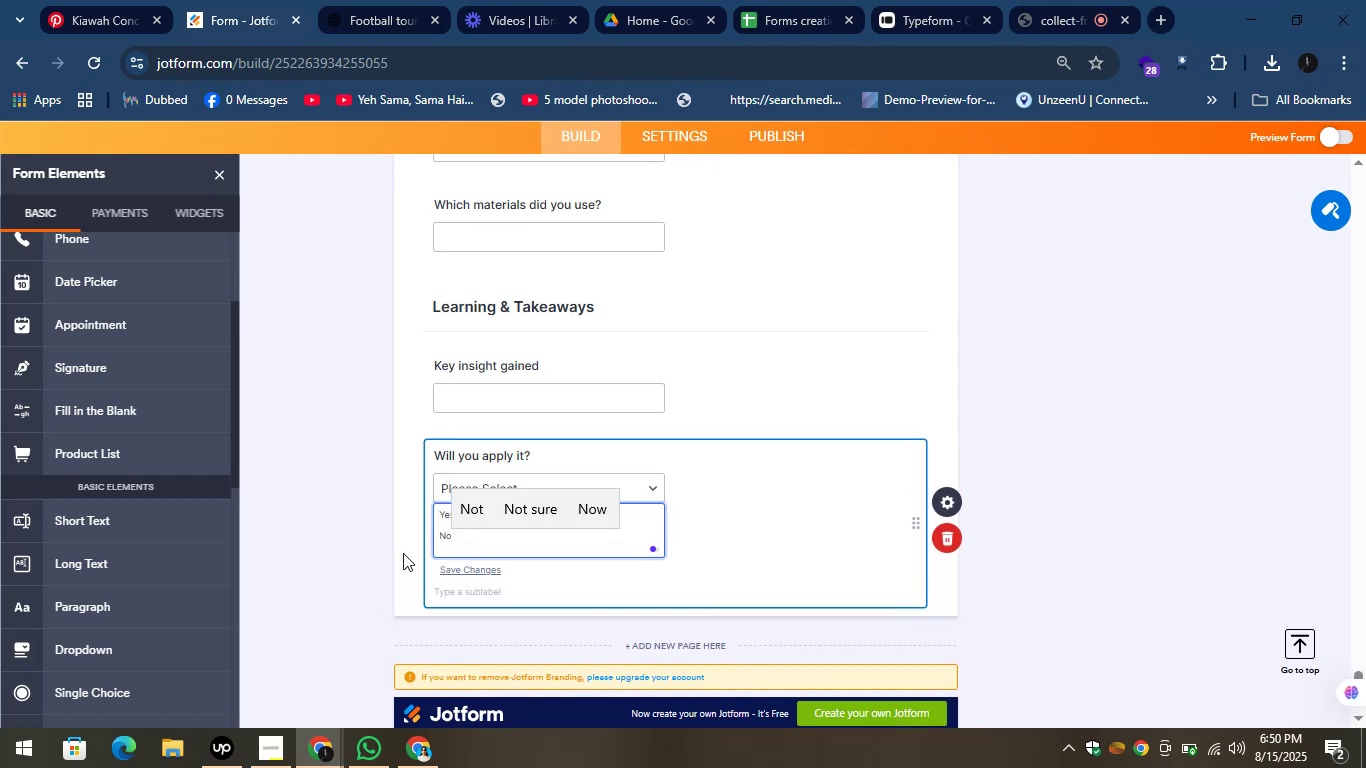 
left_click([400, 549])
 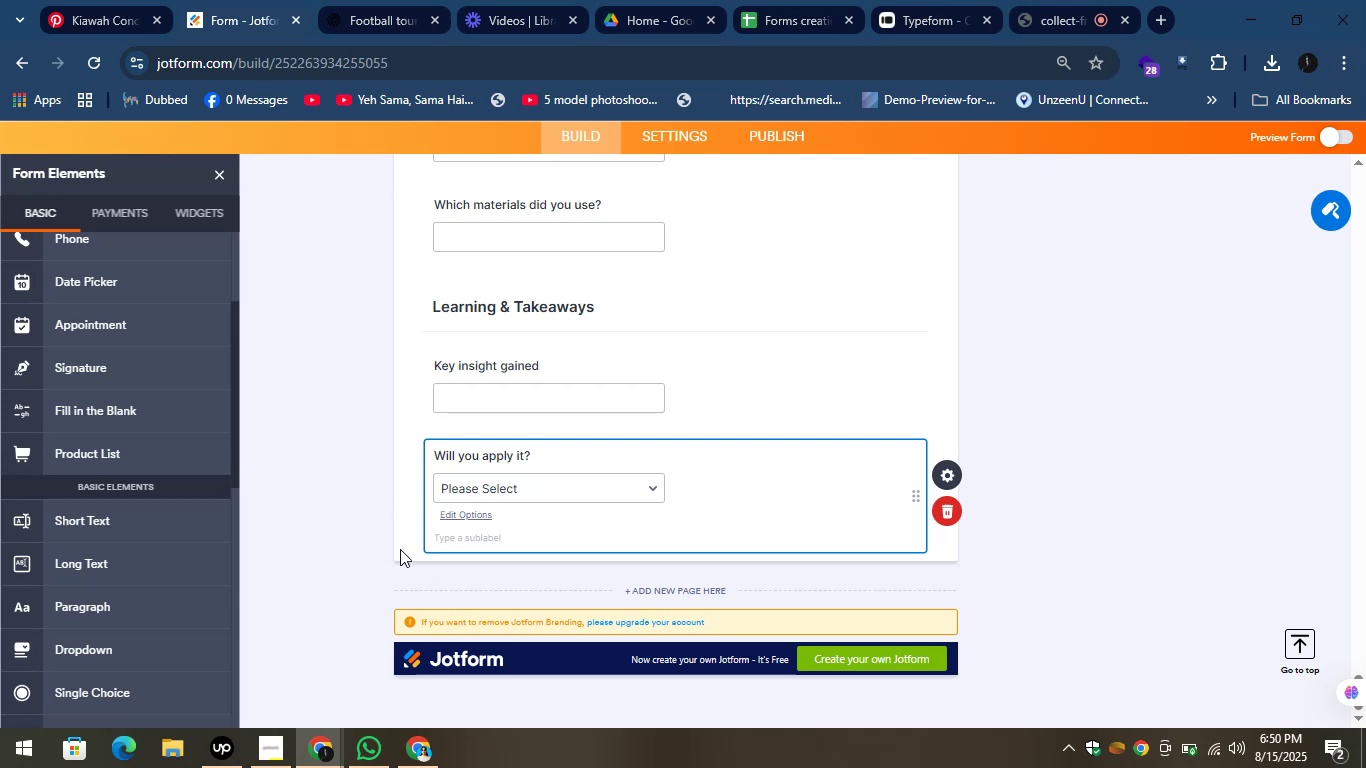 
wait(22.7)
 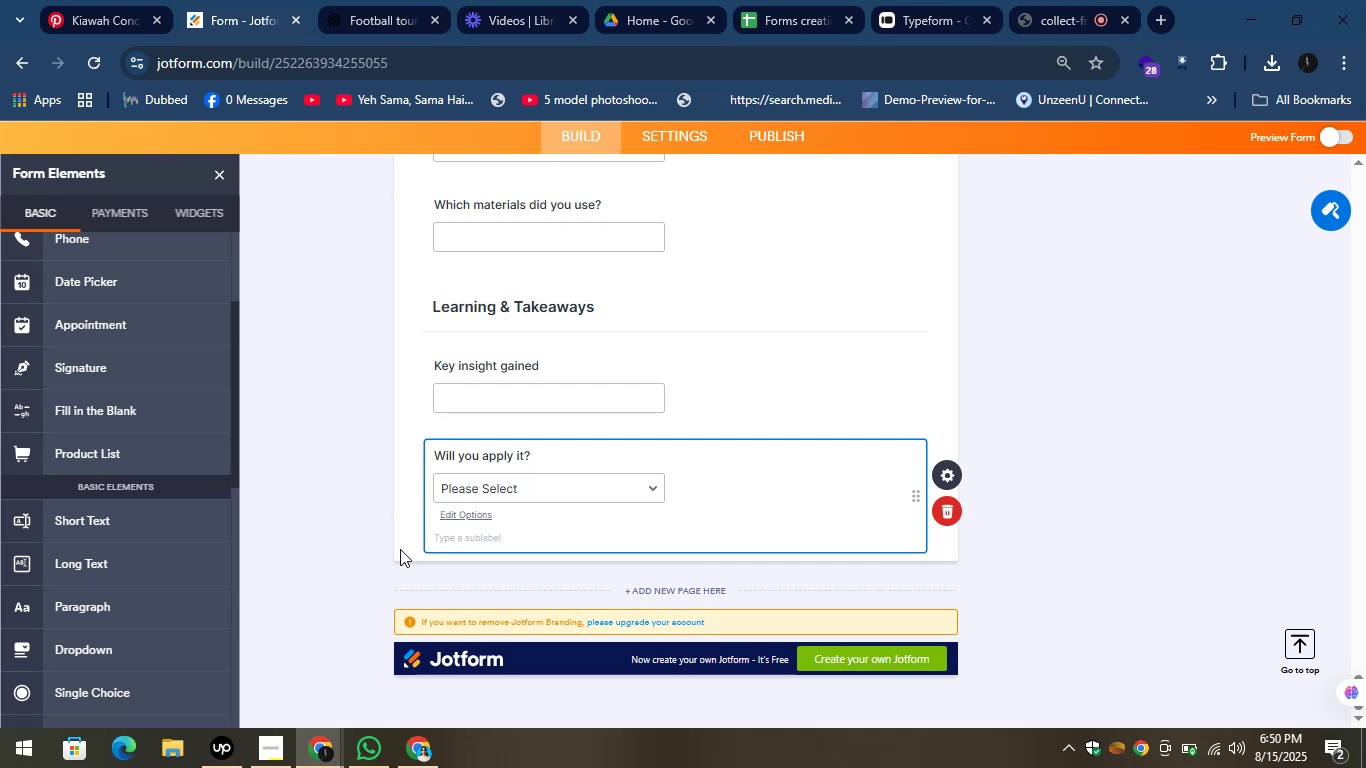 
left_click([383, 546])
 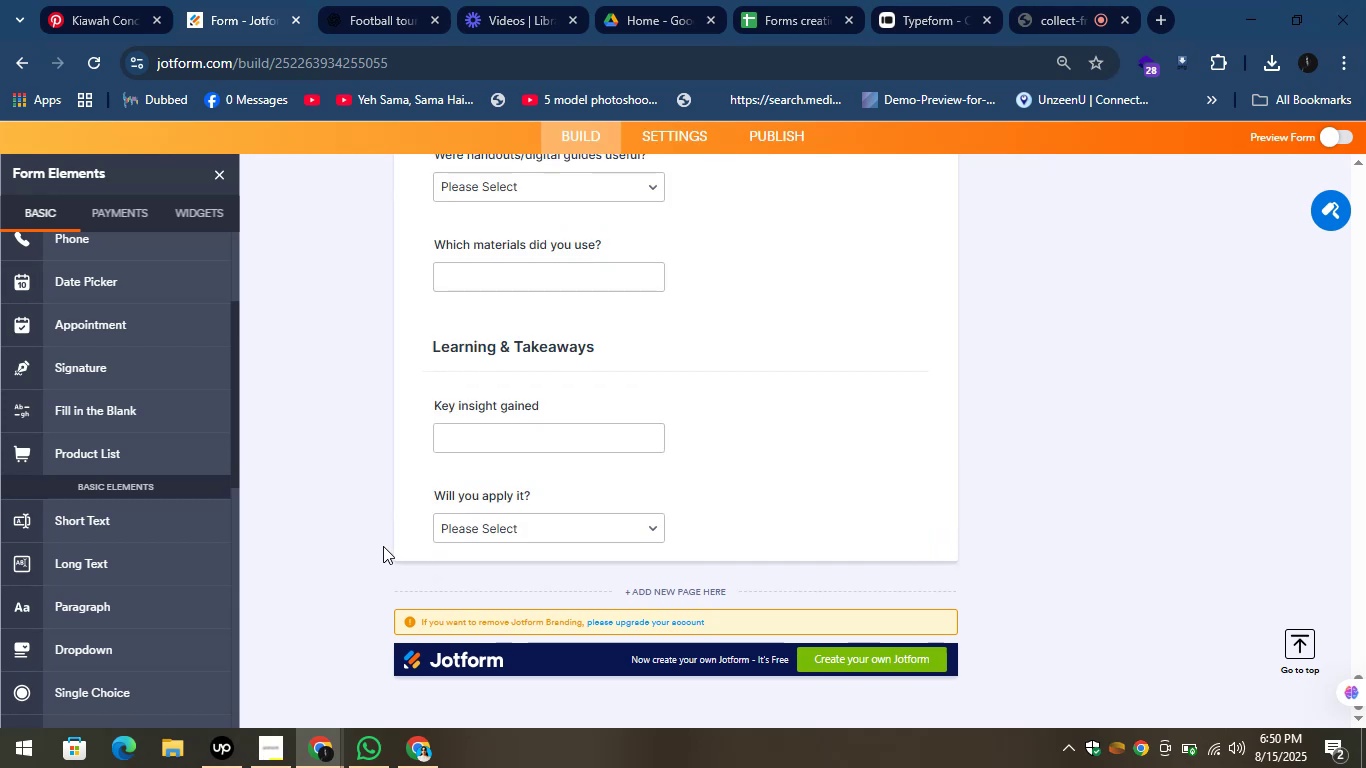 
wait(12.35)
 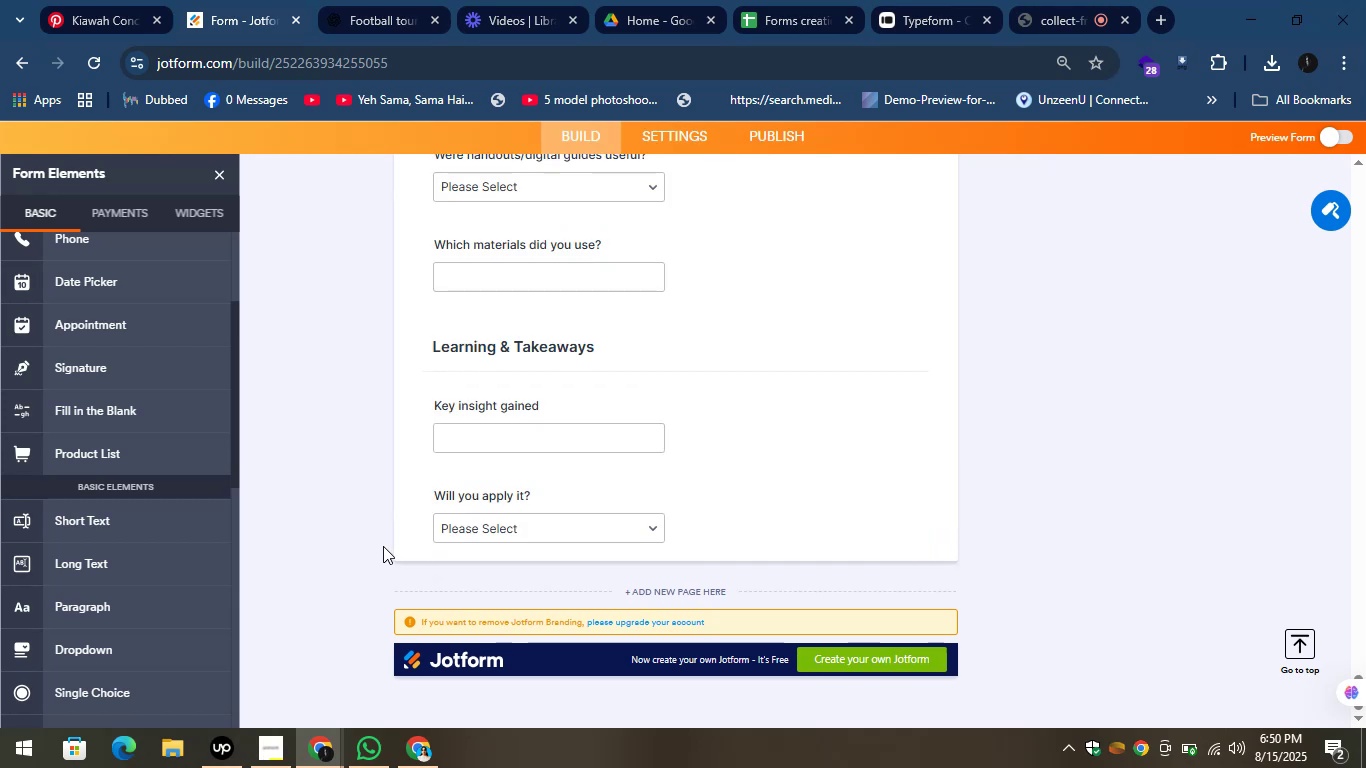 
left_click([384, 6])
 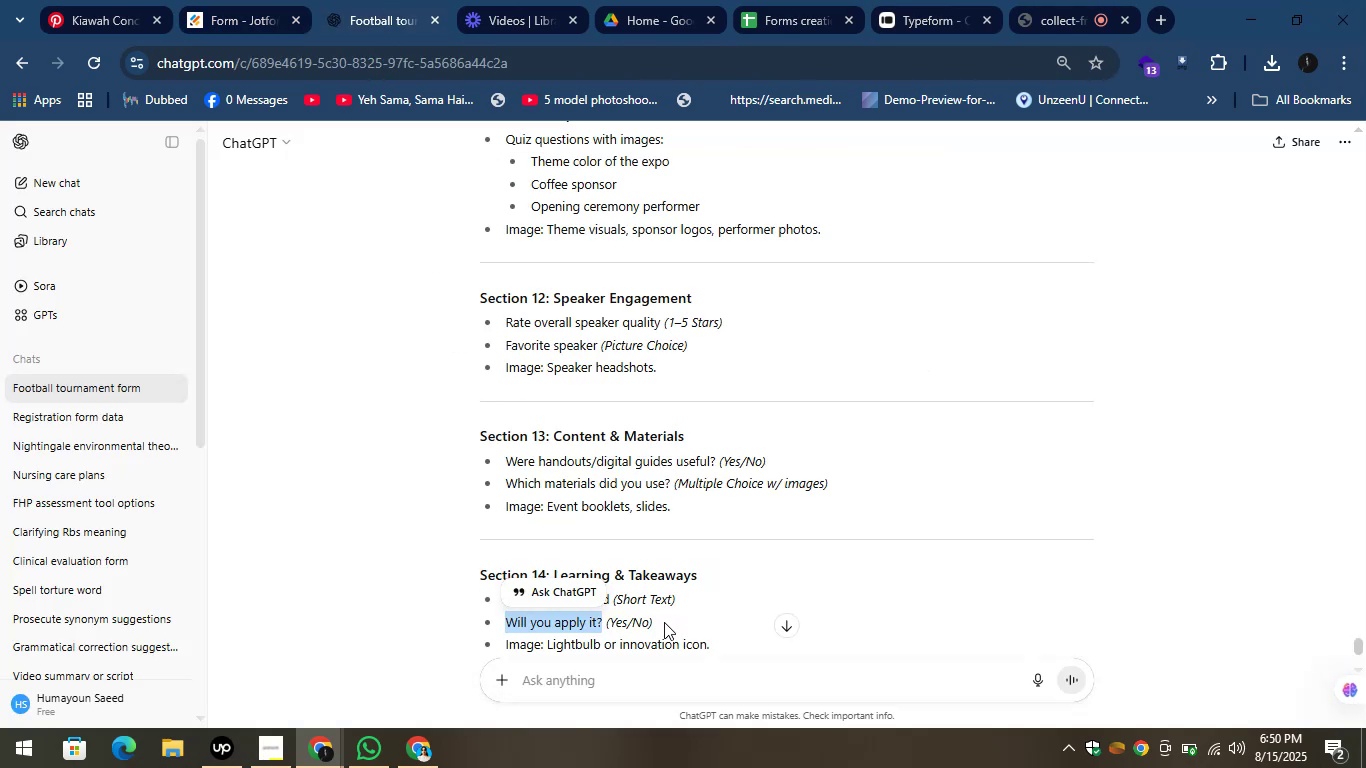 
left_click_drag(start_coordinate=[718, 643], to_coordinate=[547, 637])
 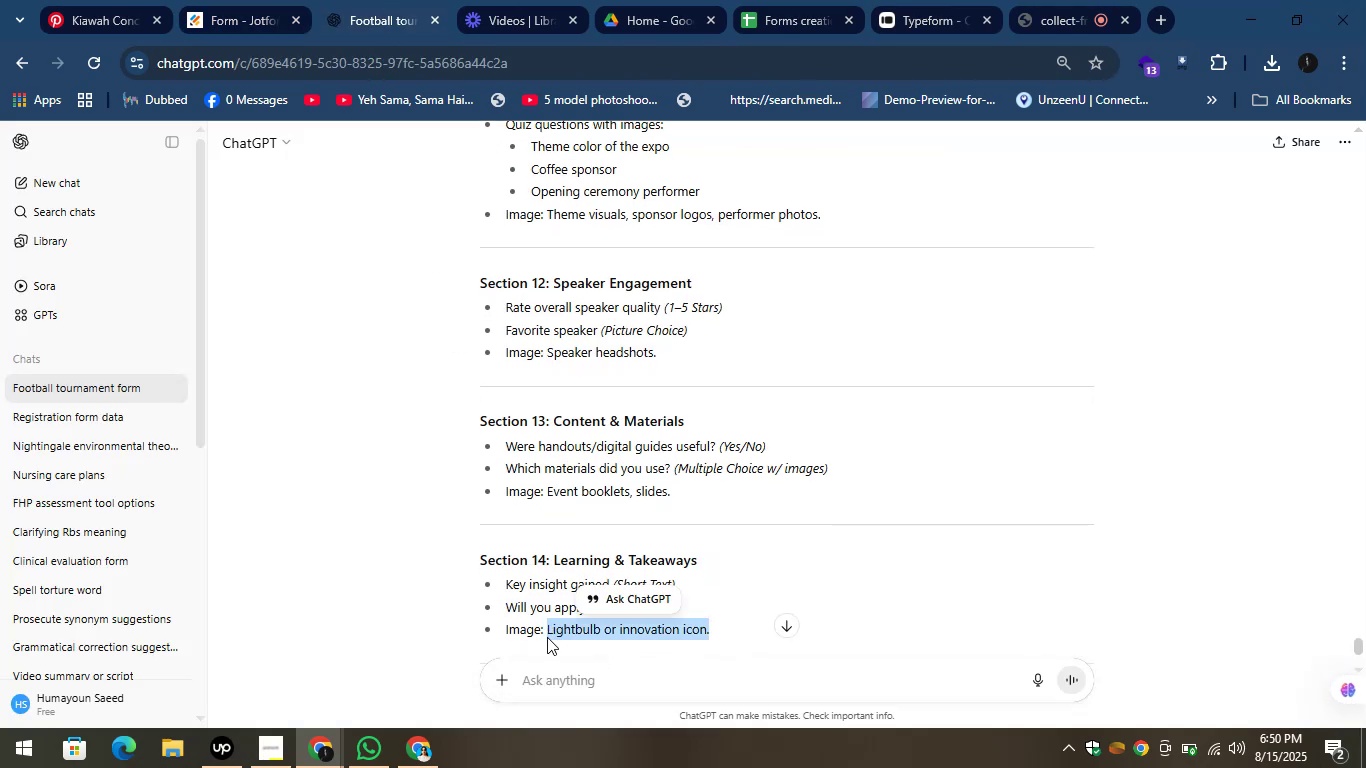 
key(Control+C)
 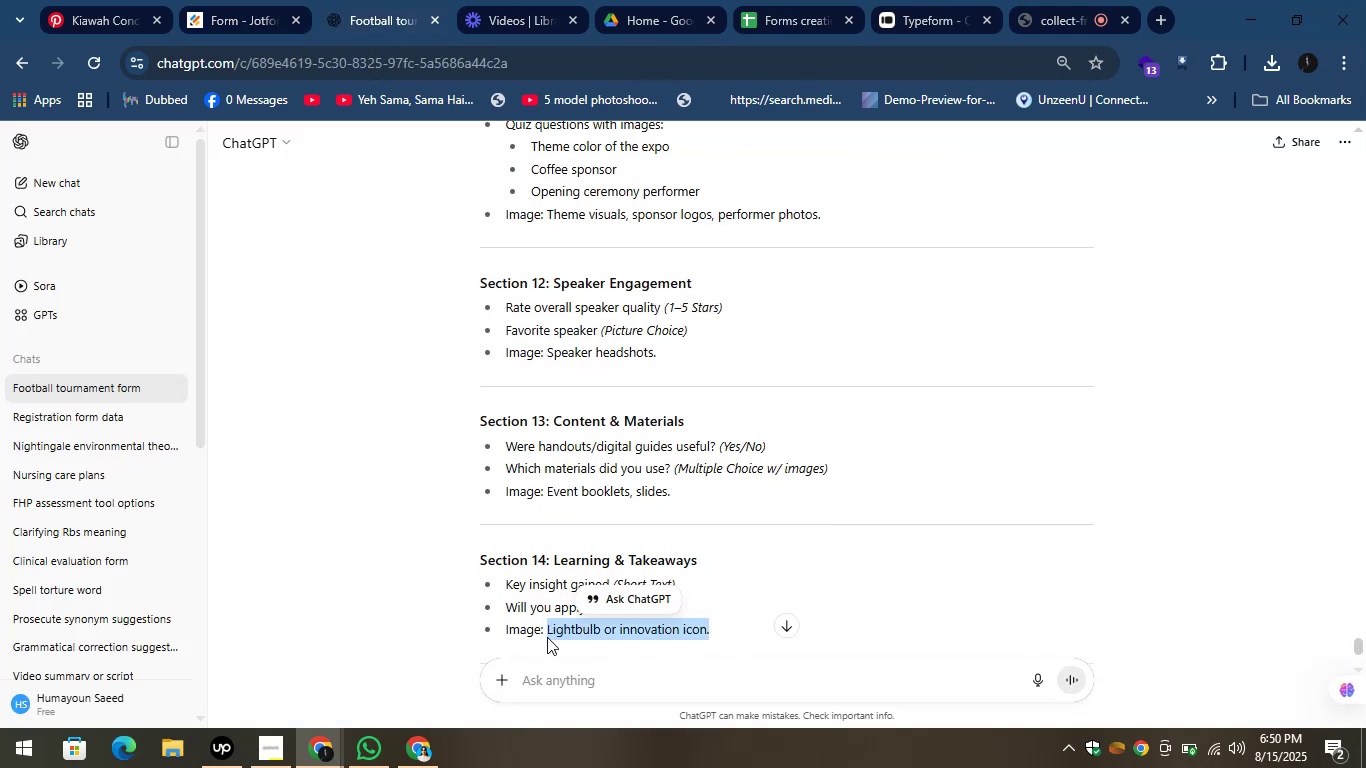 
key(Control+C)
 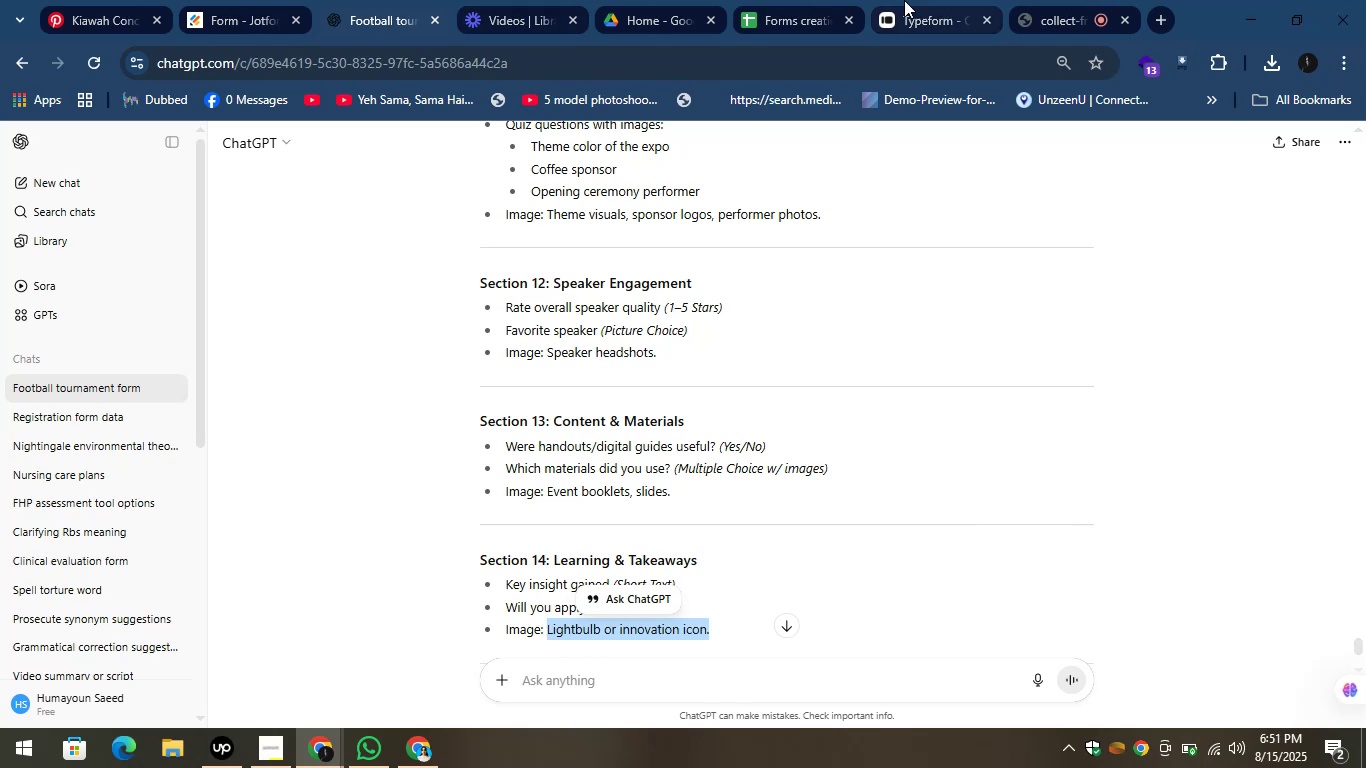 
left_click([121, 1])
 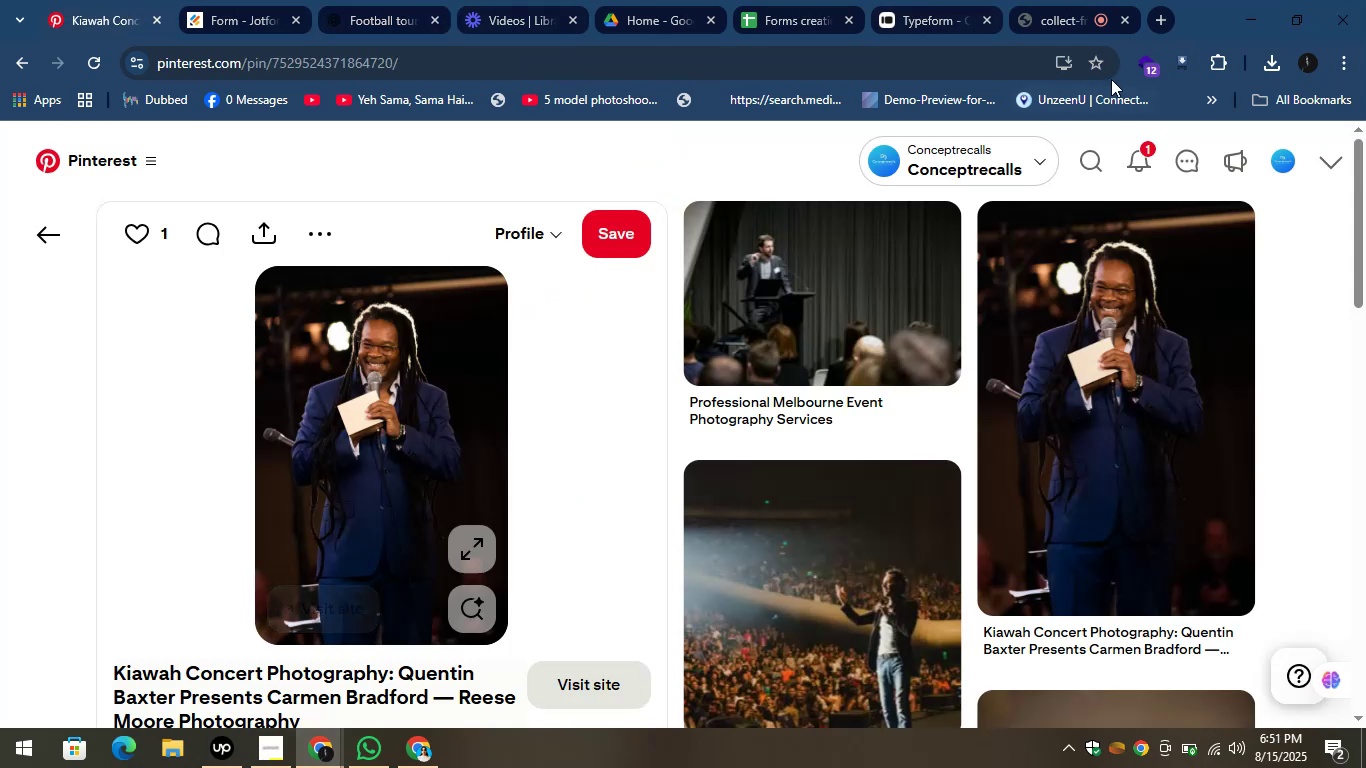 
left_click([1102, 146])
 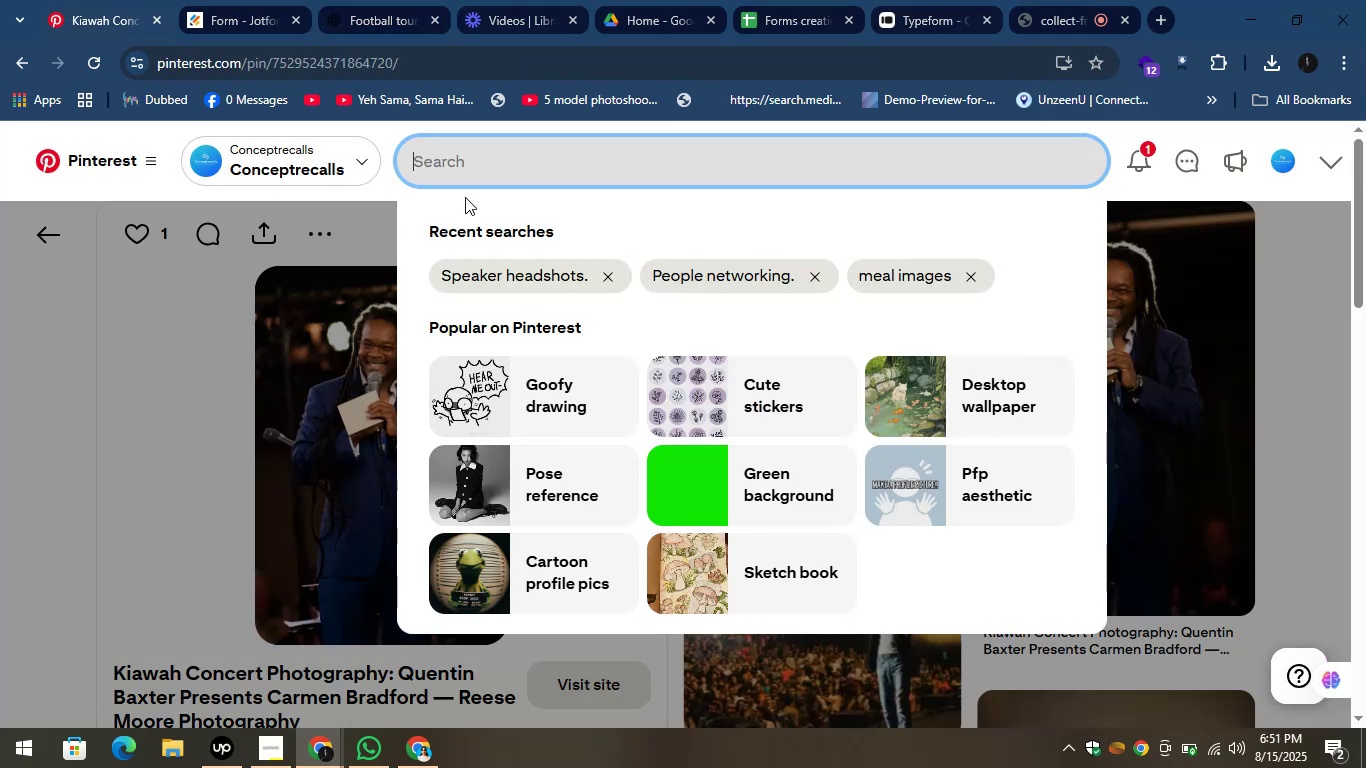 
key(Control+V)
 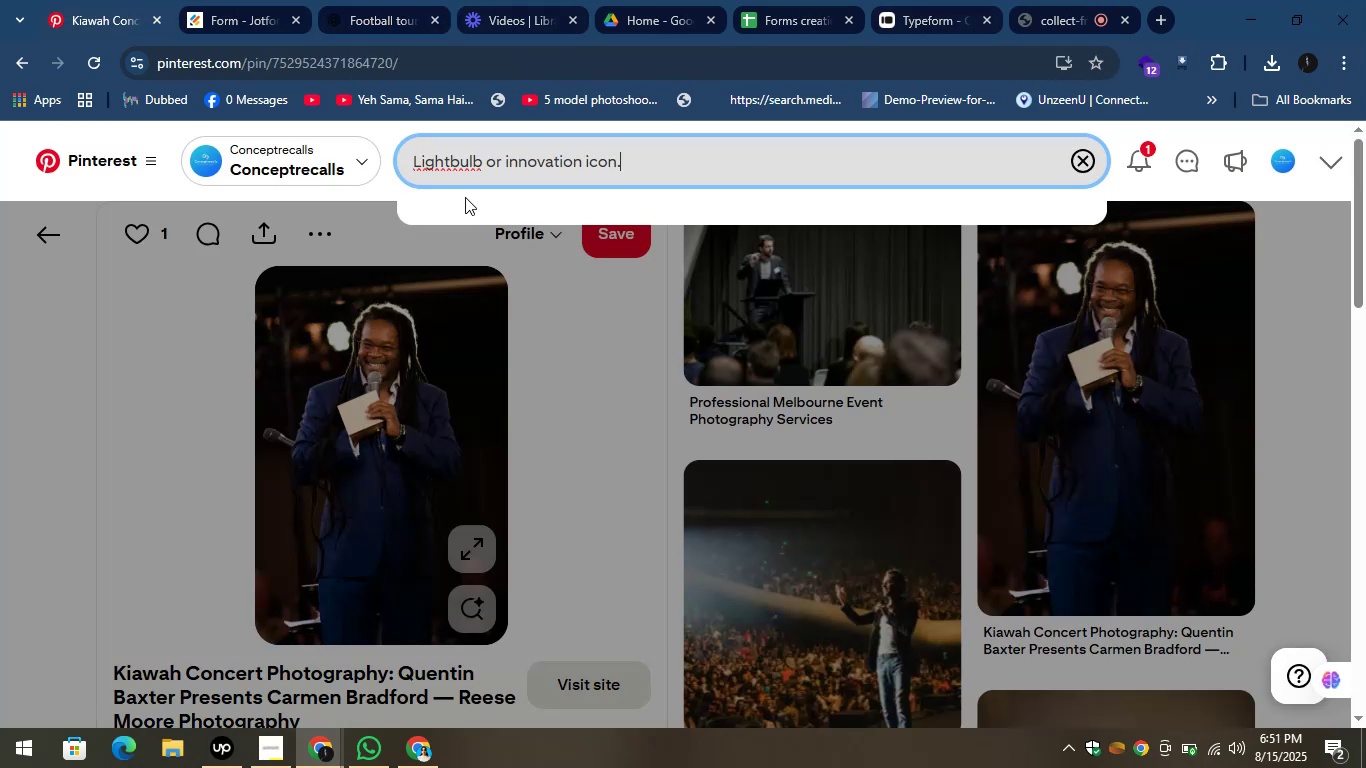 
key(Enter)
 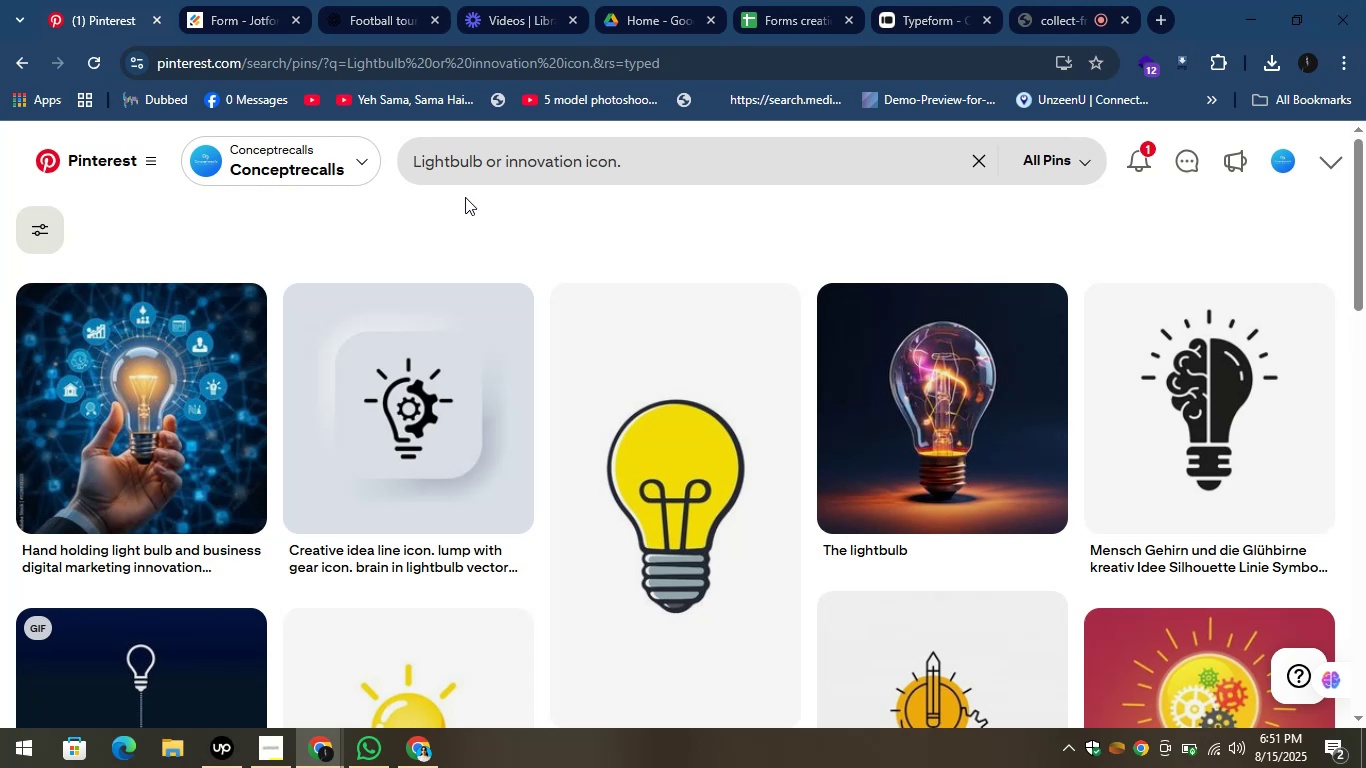 
wait(8.74)
 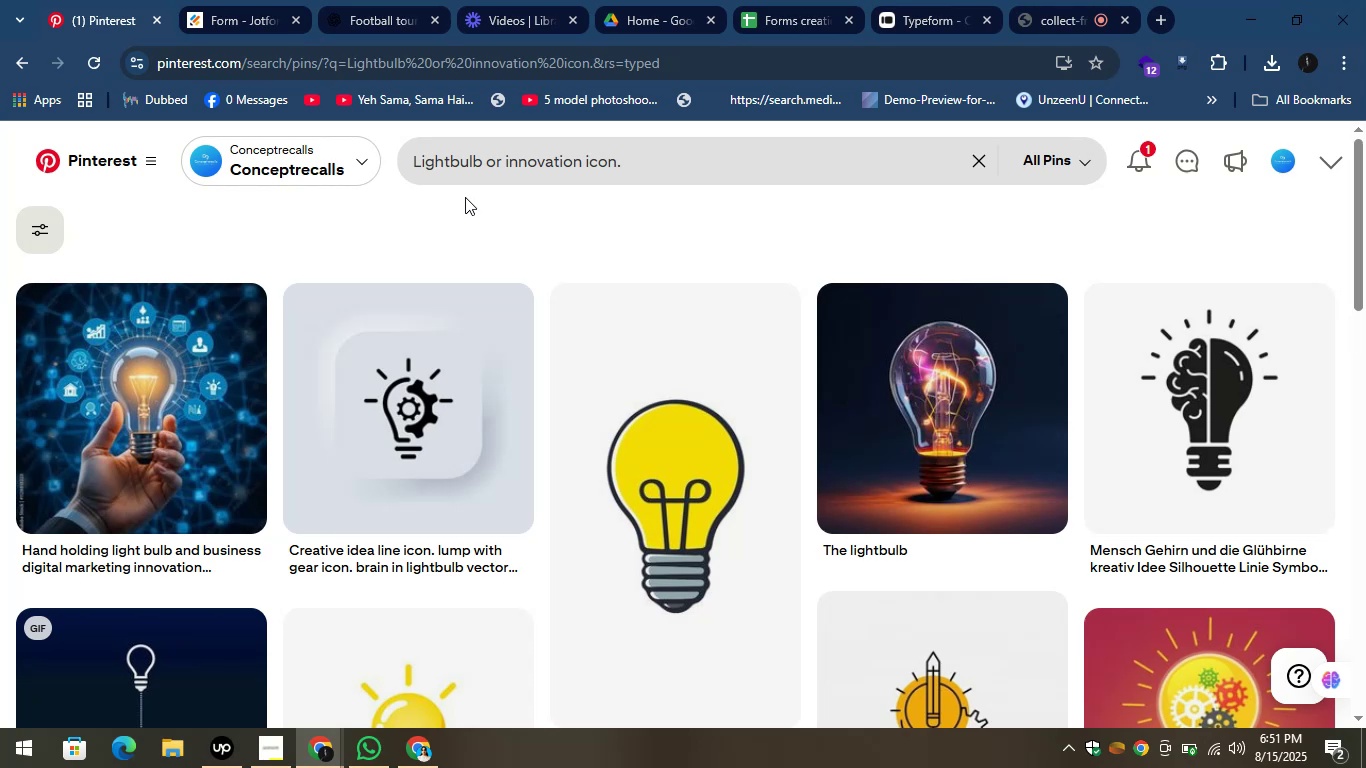 
left_click([909, 436])
 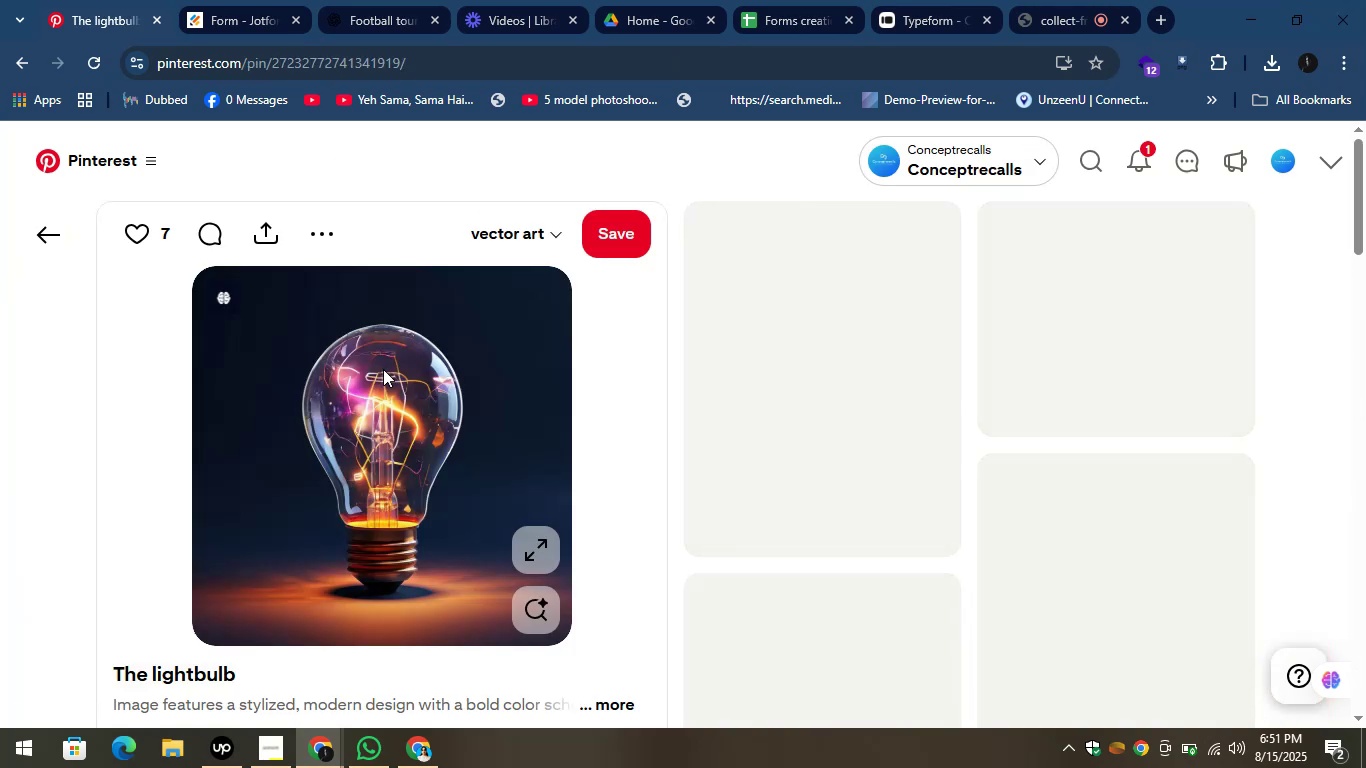 
right_click([292, 399])
 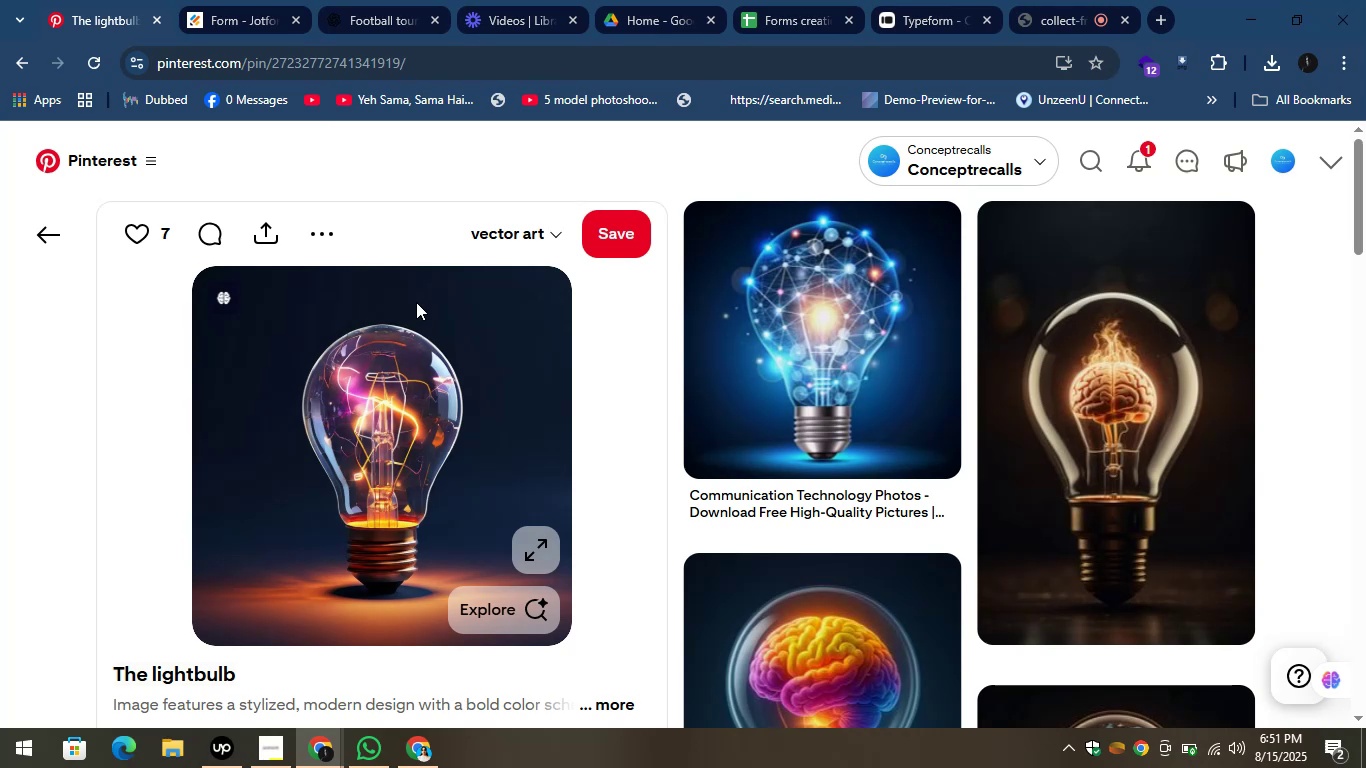 
left_click([521, 446])
 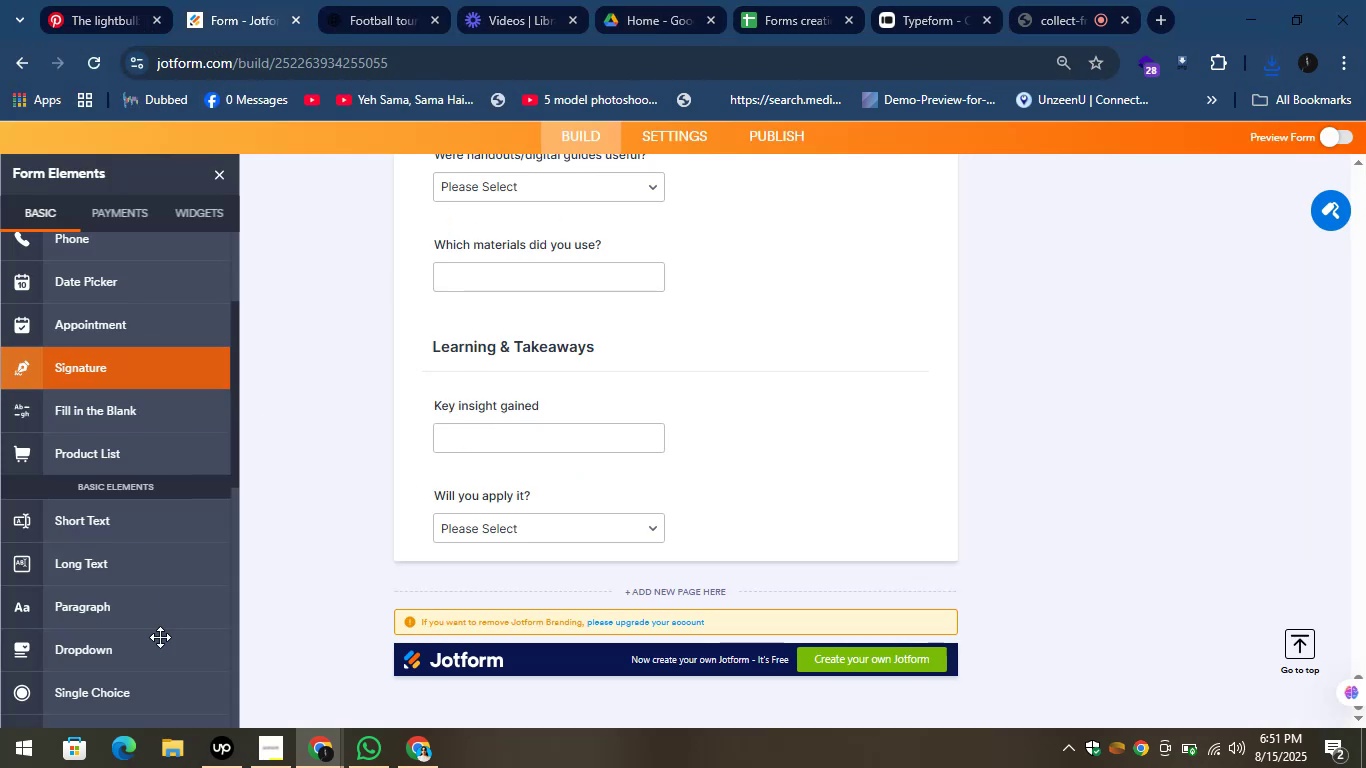 
wait(5.43)
 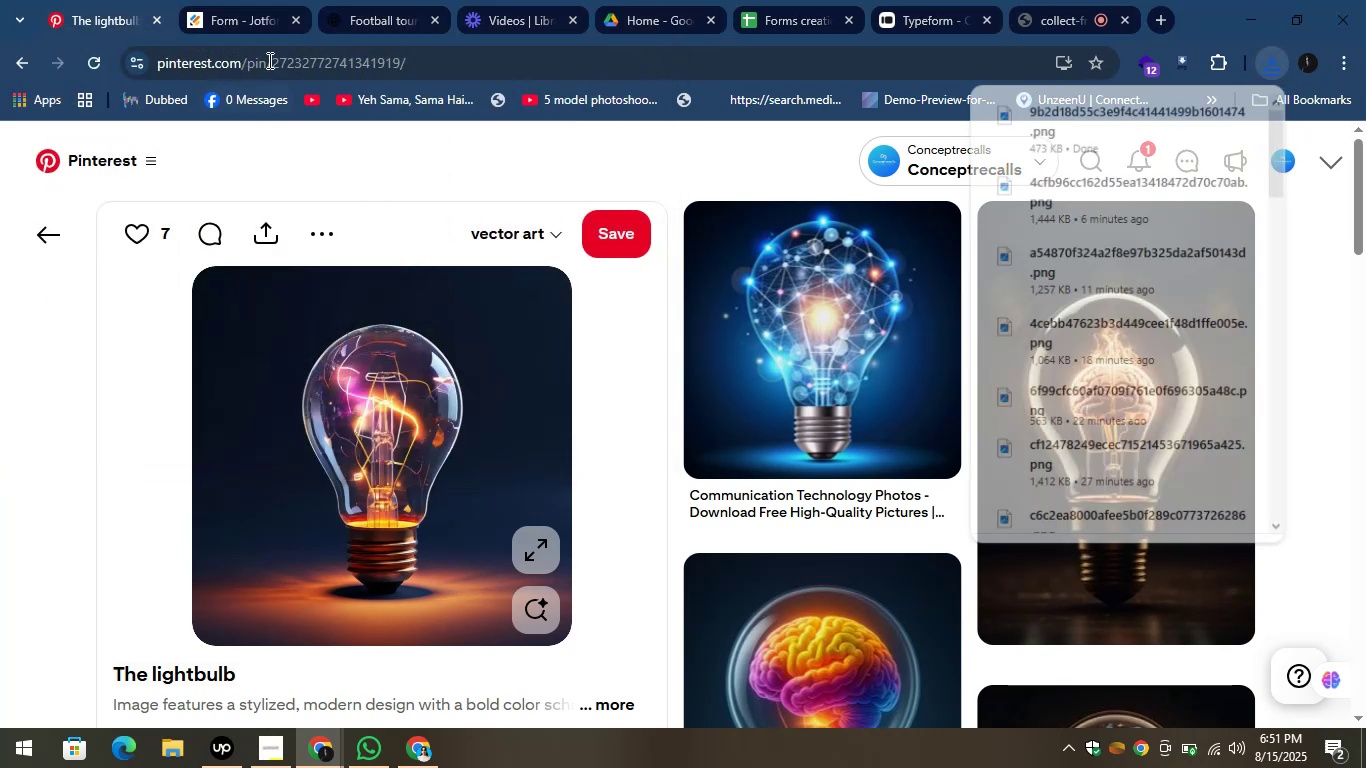 
left_click_drag(start_coordinate=[230, 460], to_coordinate=[223, 557])
 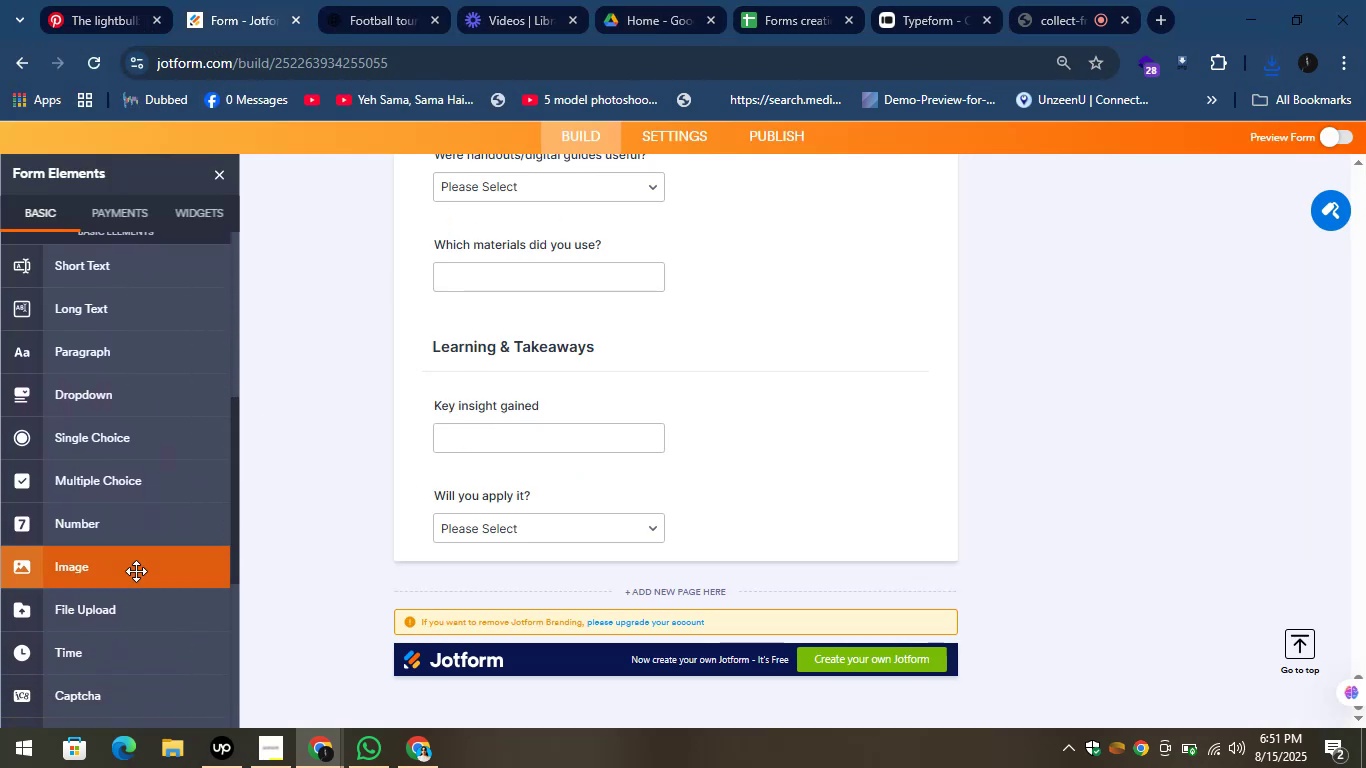 
left_click_drag(start_coordinate=[122, 572], to_coordinate=[520, 554])
 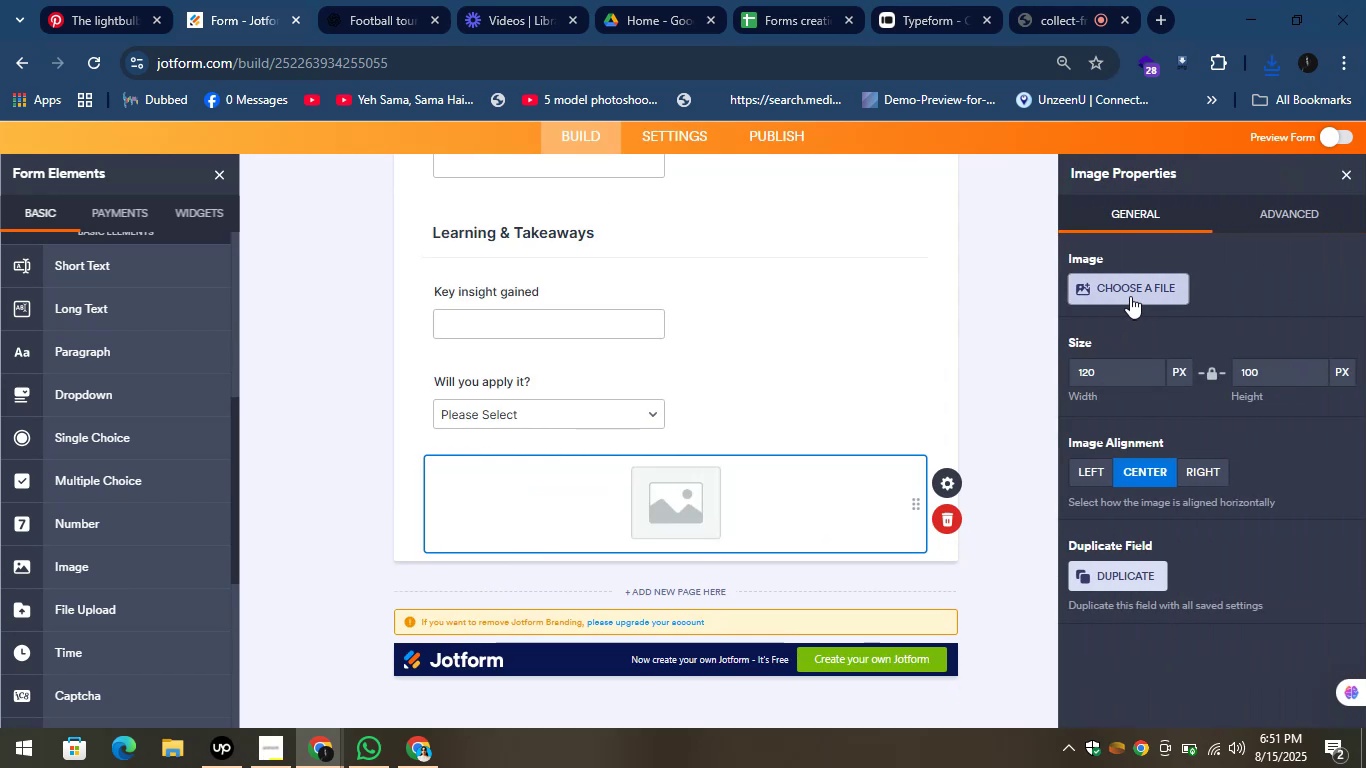 
wait(6.7)
 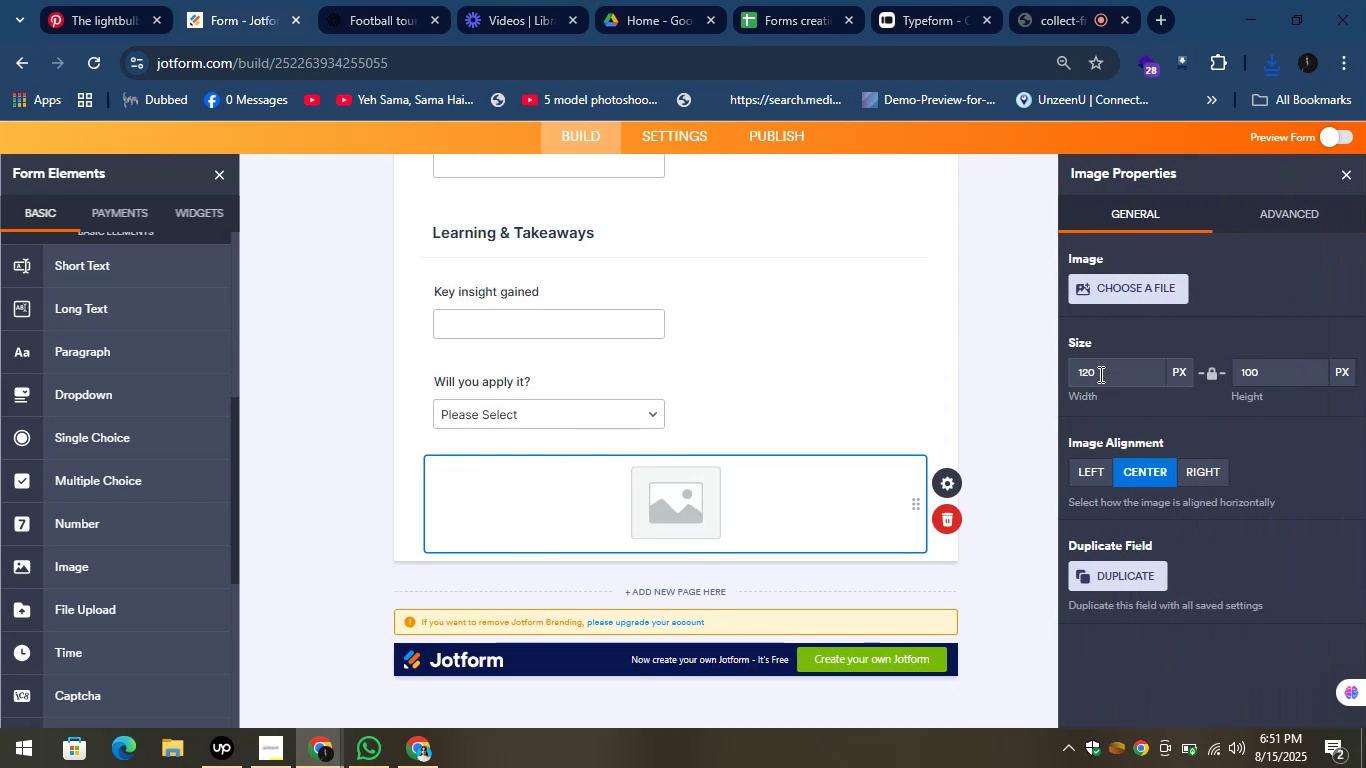 
left_click([1130, 296])
 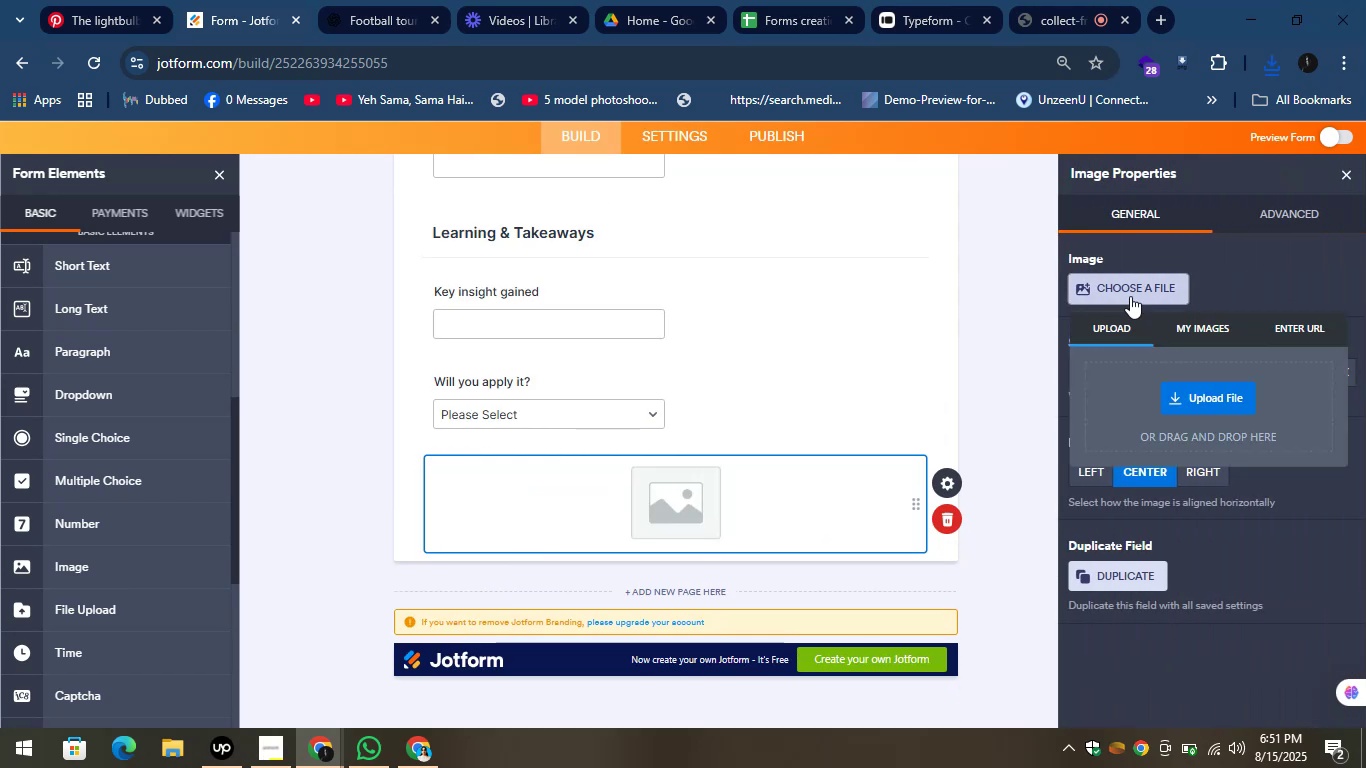 
left_click([1193, 387])
 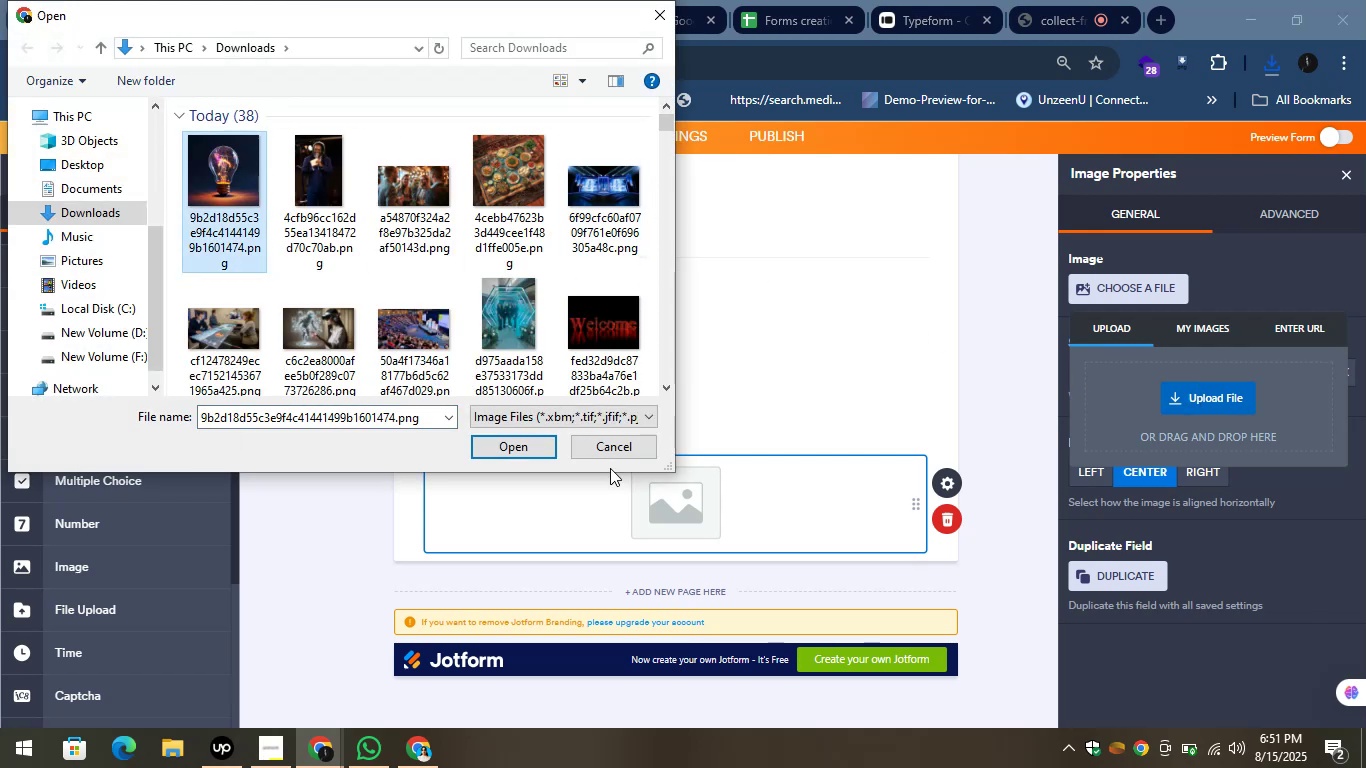 
left_click([528, 448])
 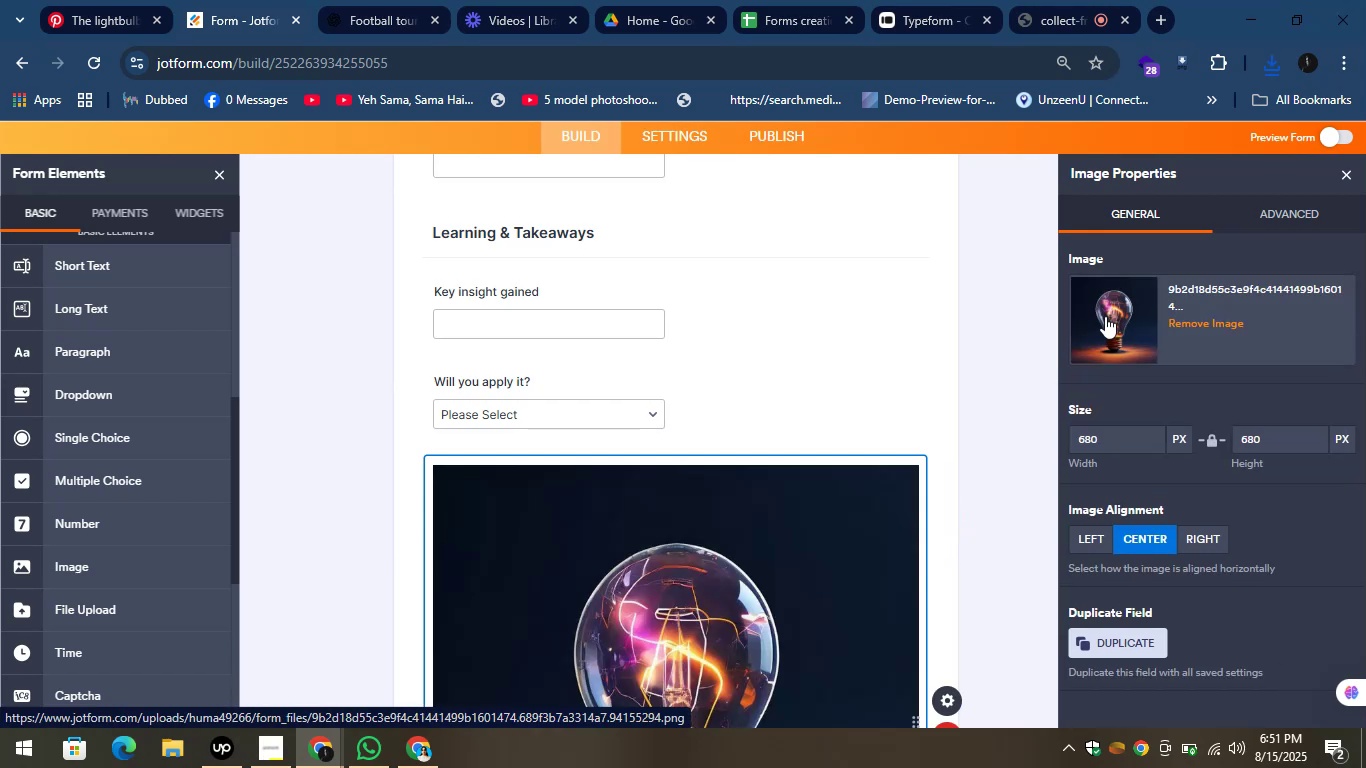 
wait(15.01)
 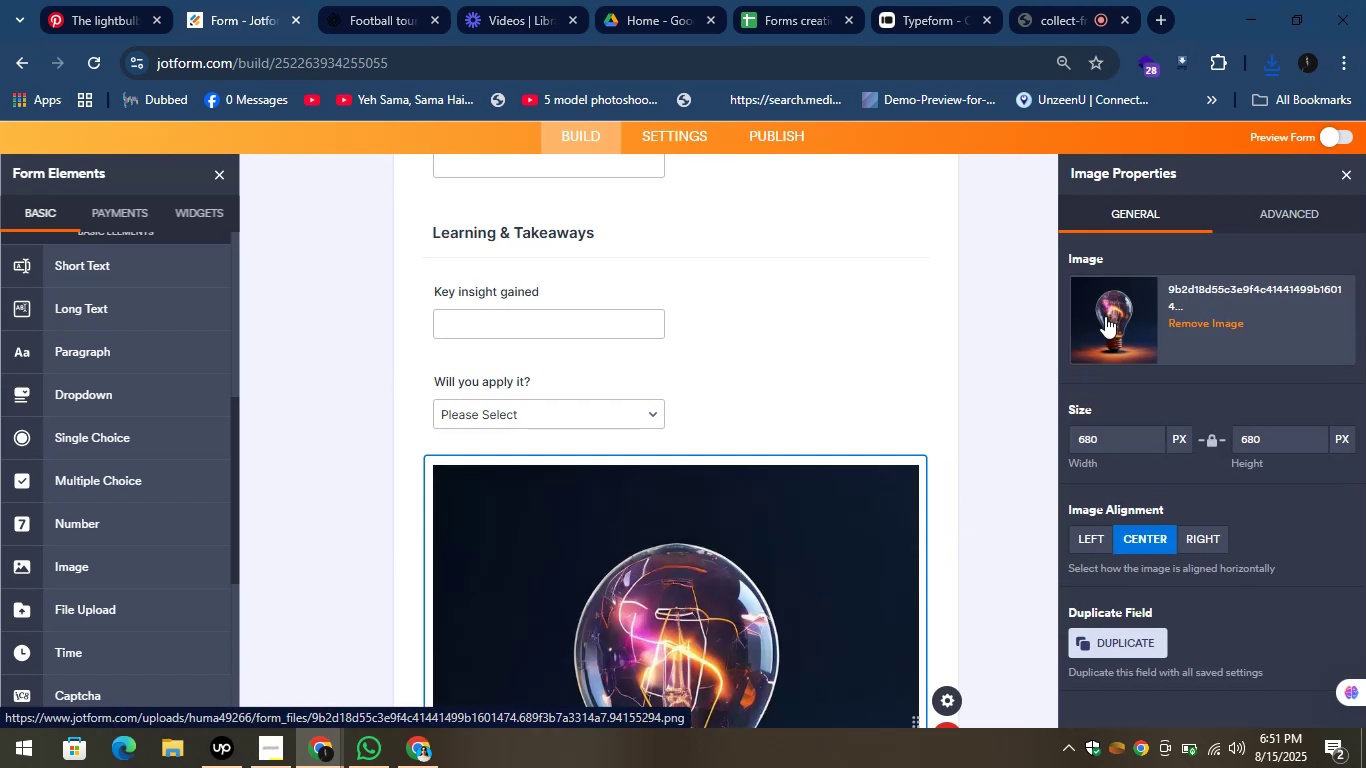 
left_click_drag(start_coordinate=[1272, 441], to_coordinate=[1230, 443])
 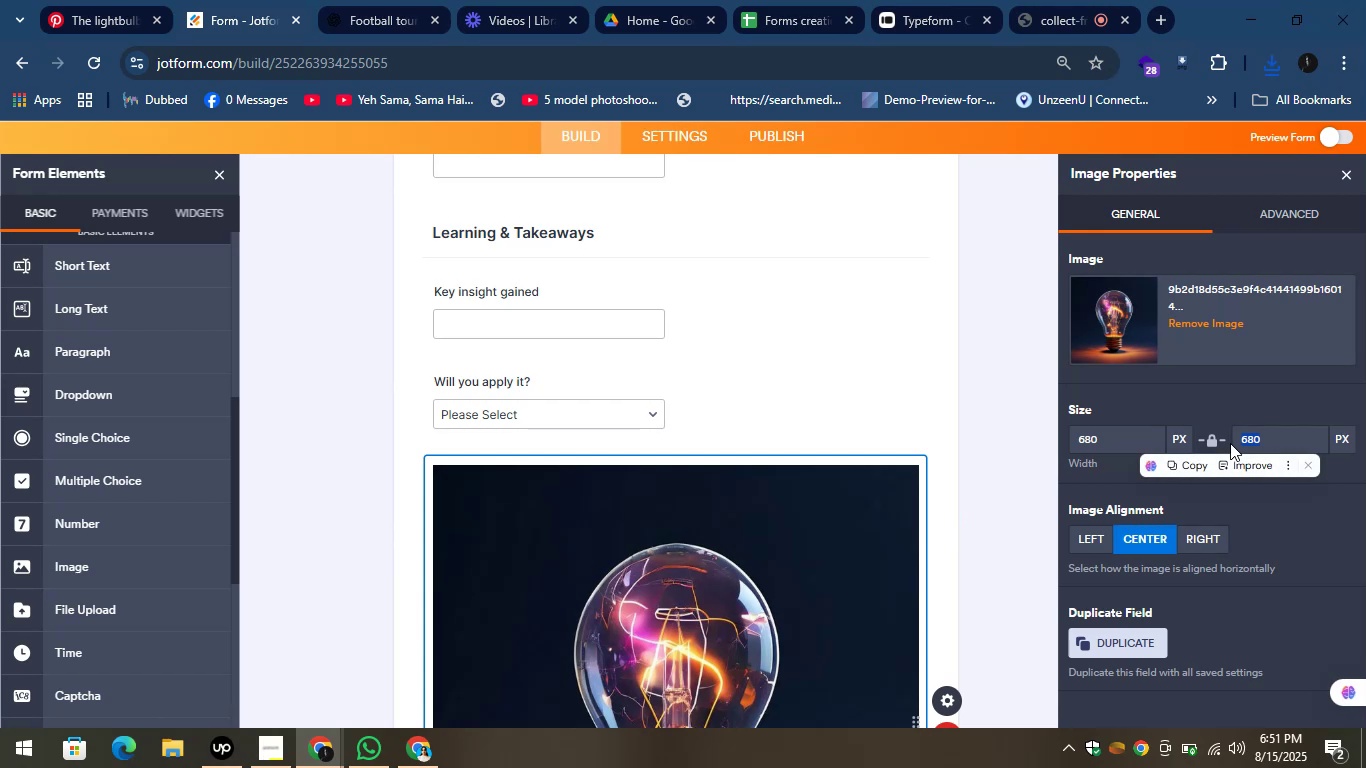 
type(300)
 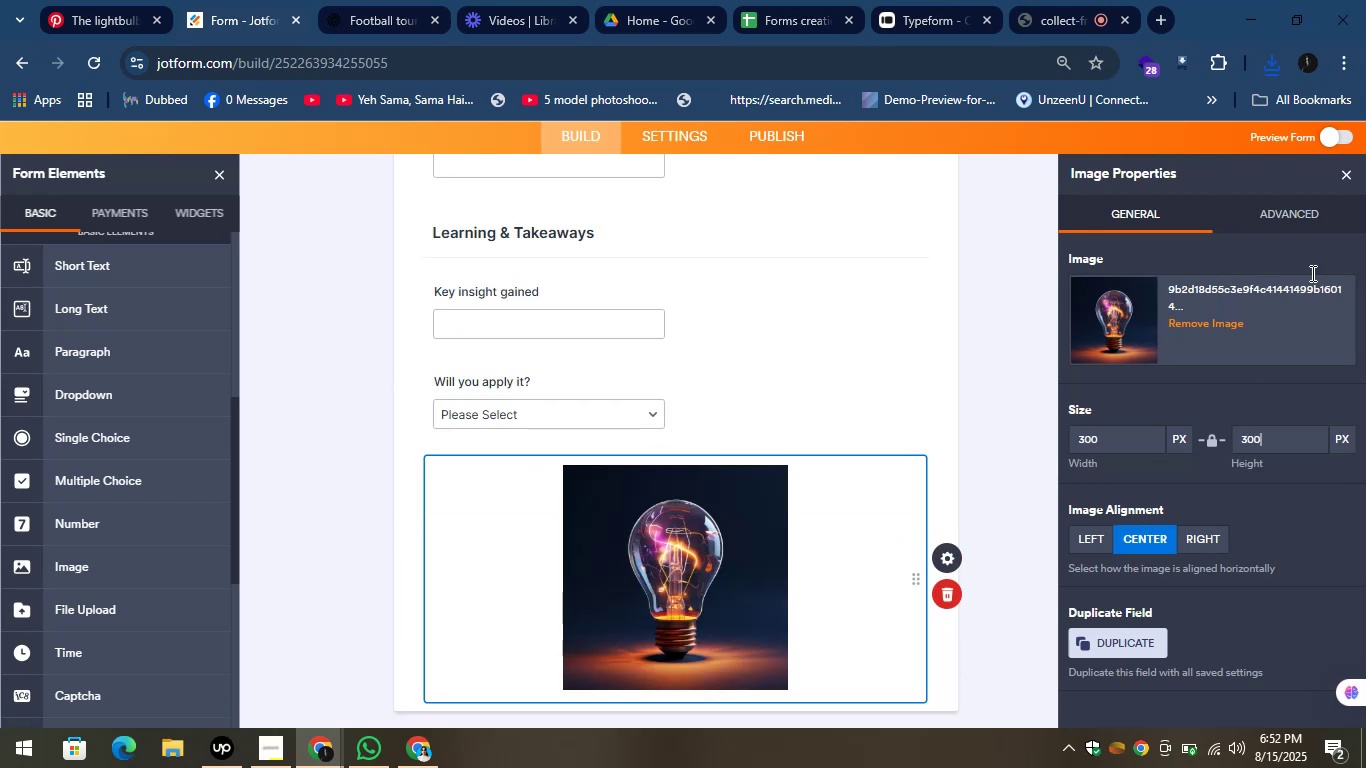 
left_click([1348, 177])
 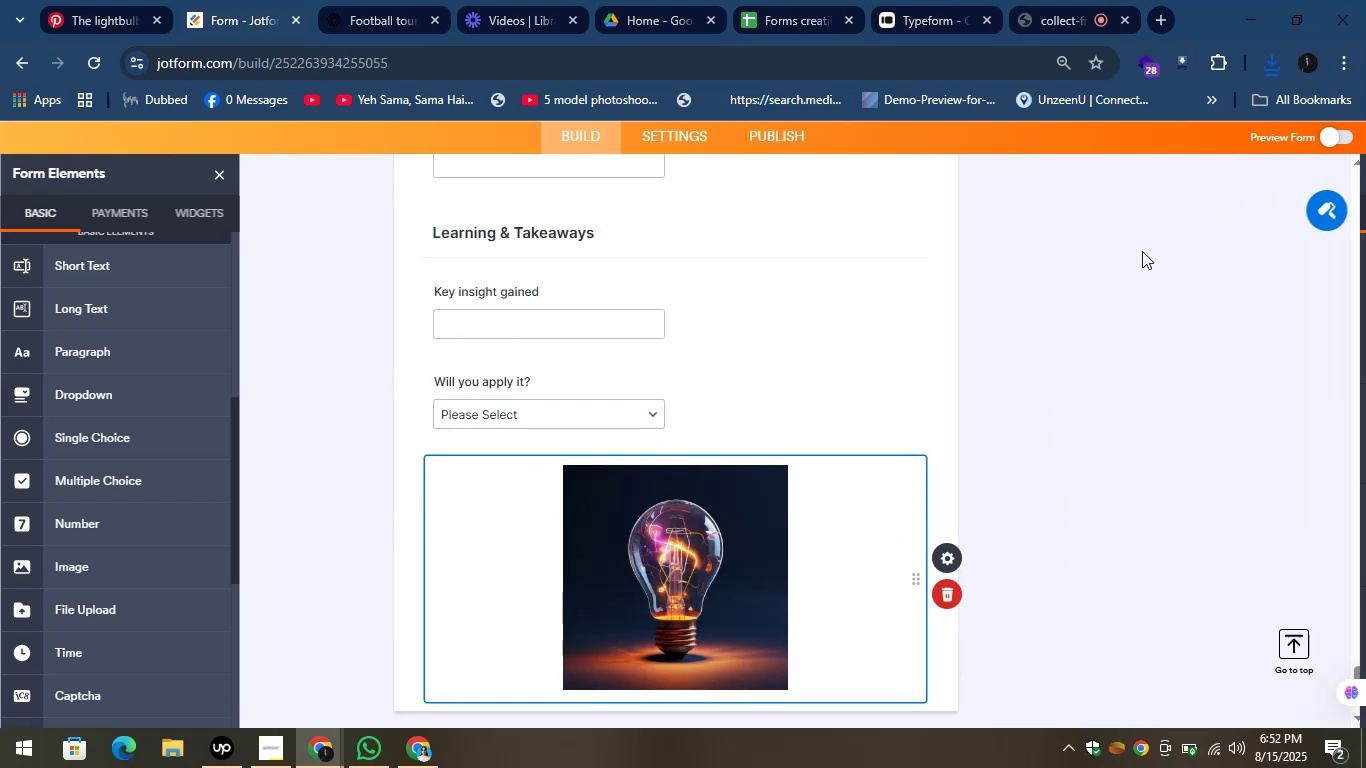 
left_click([1110, 301])
 